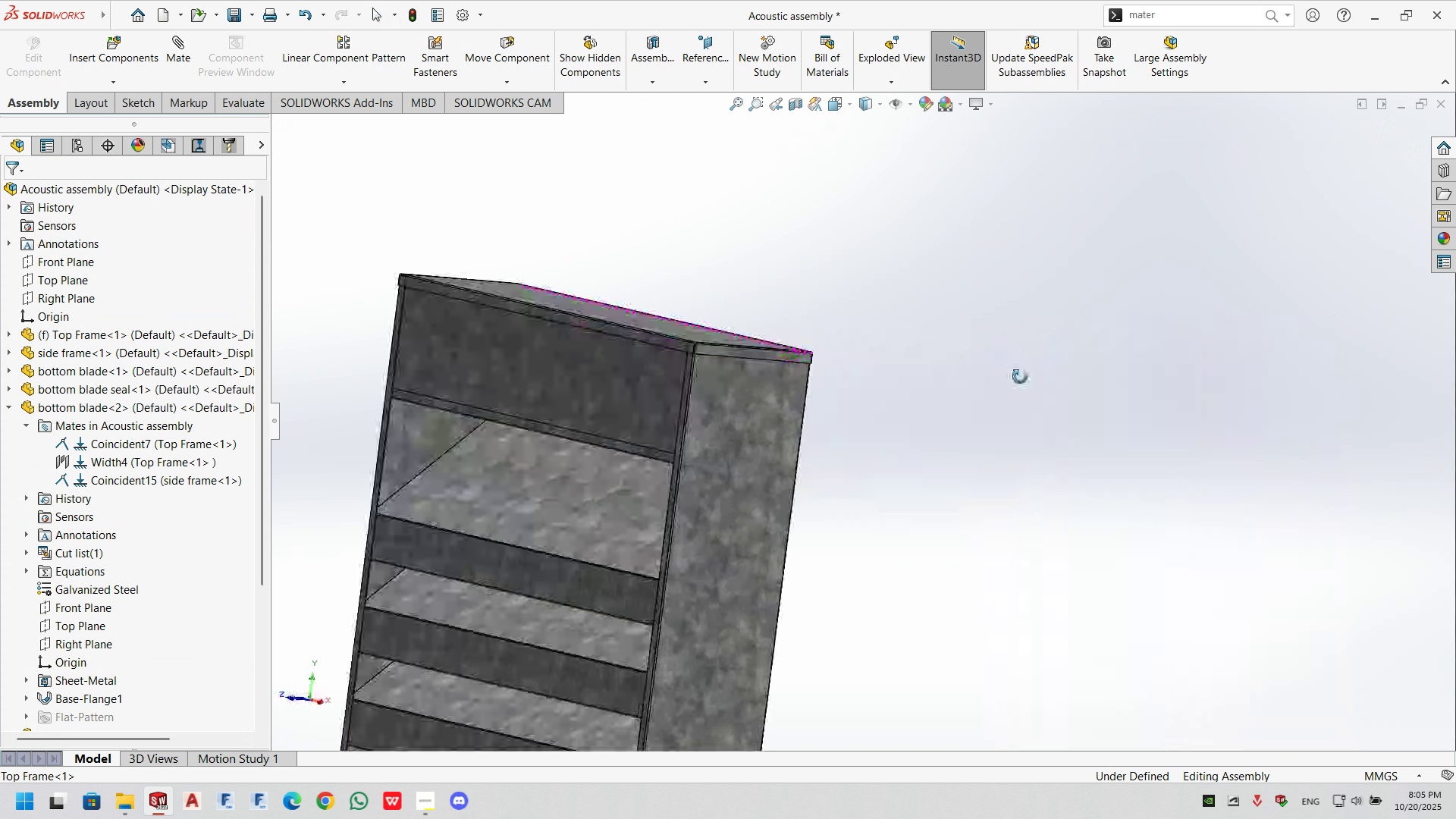 
scroll: coordinate [789, 410], scroll_direction: down, amount: 15.0
 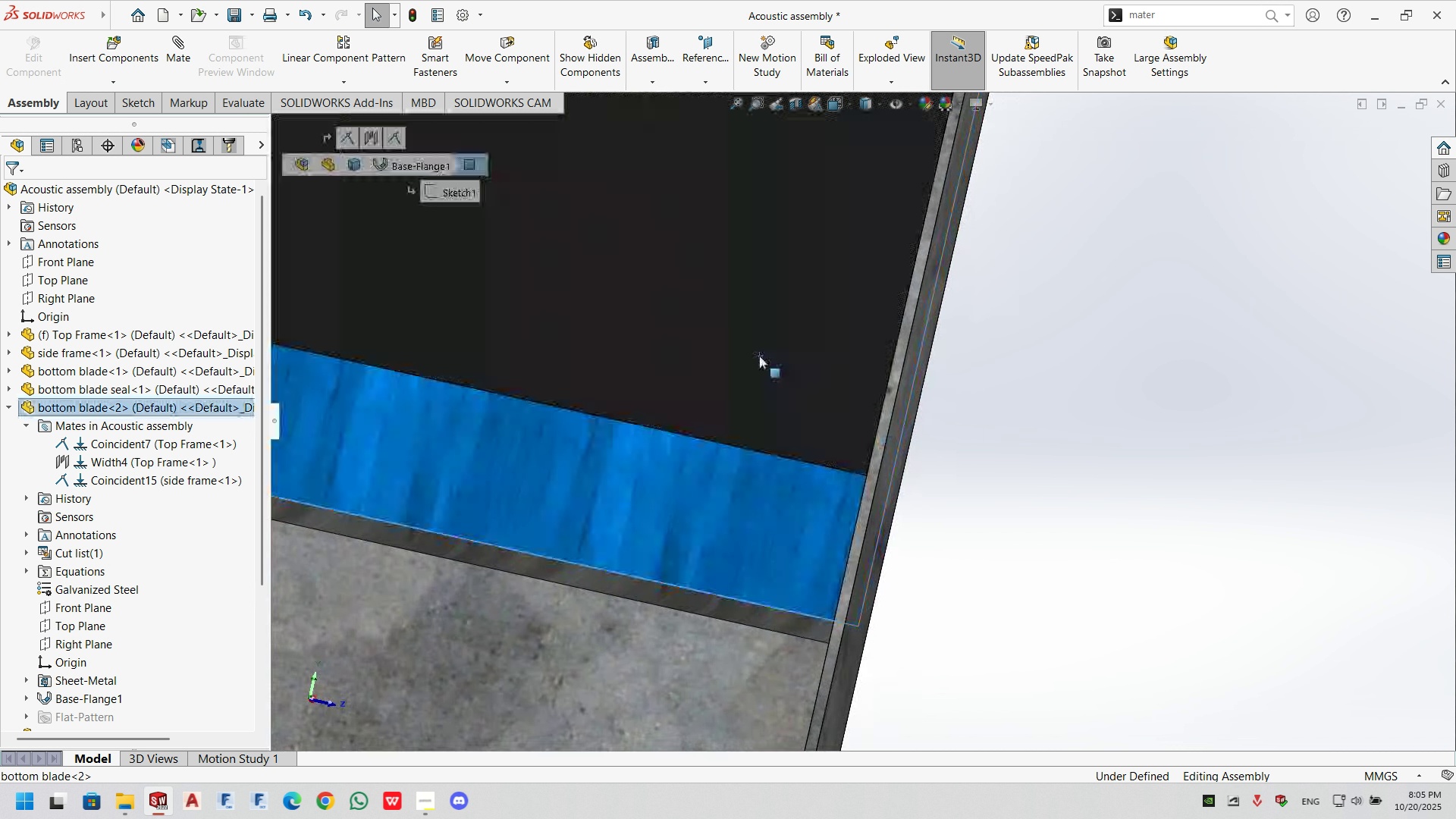 
left_click([759, 356])
 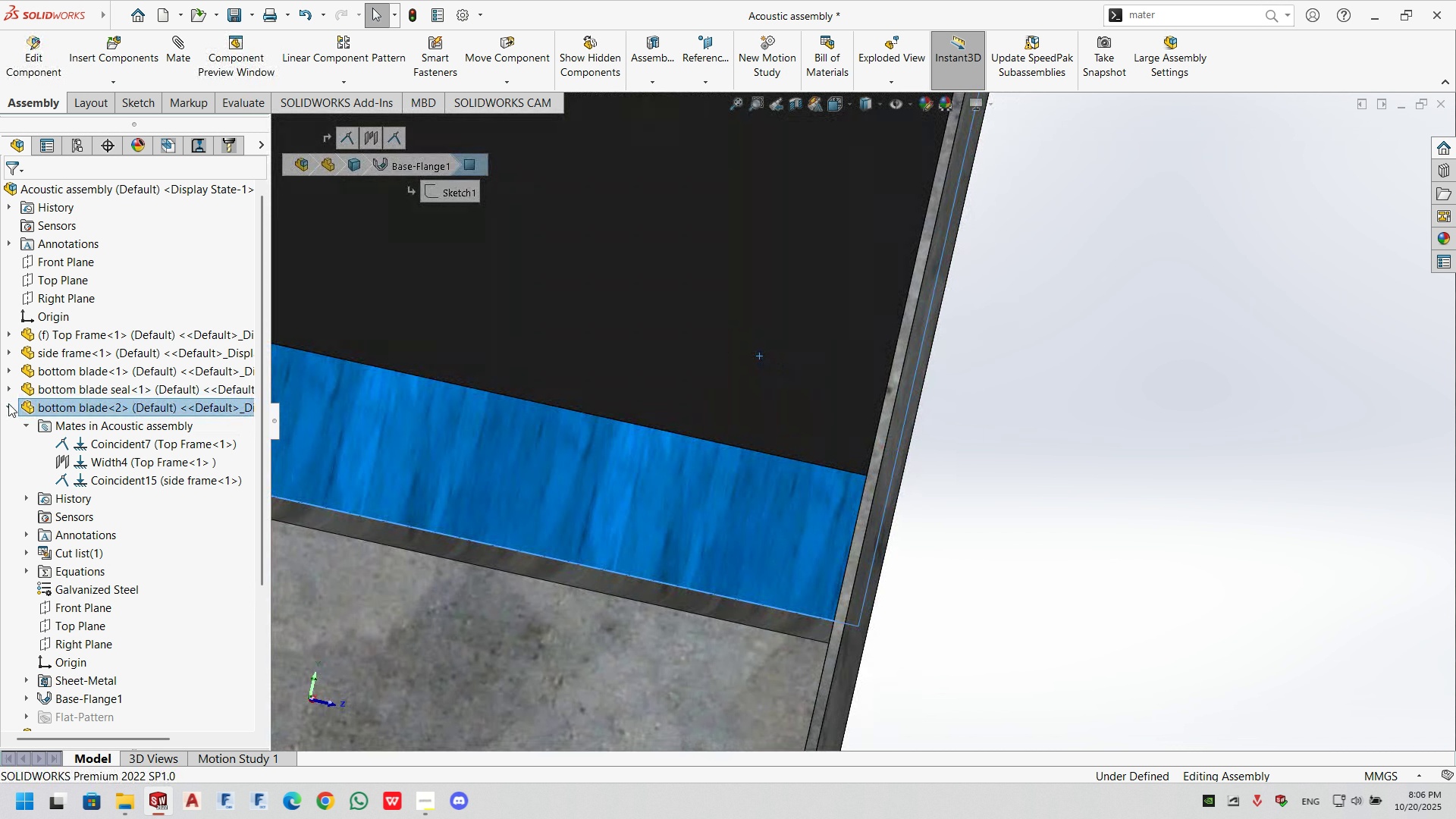 
left_click([8, 403])
 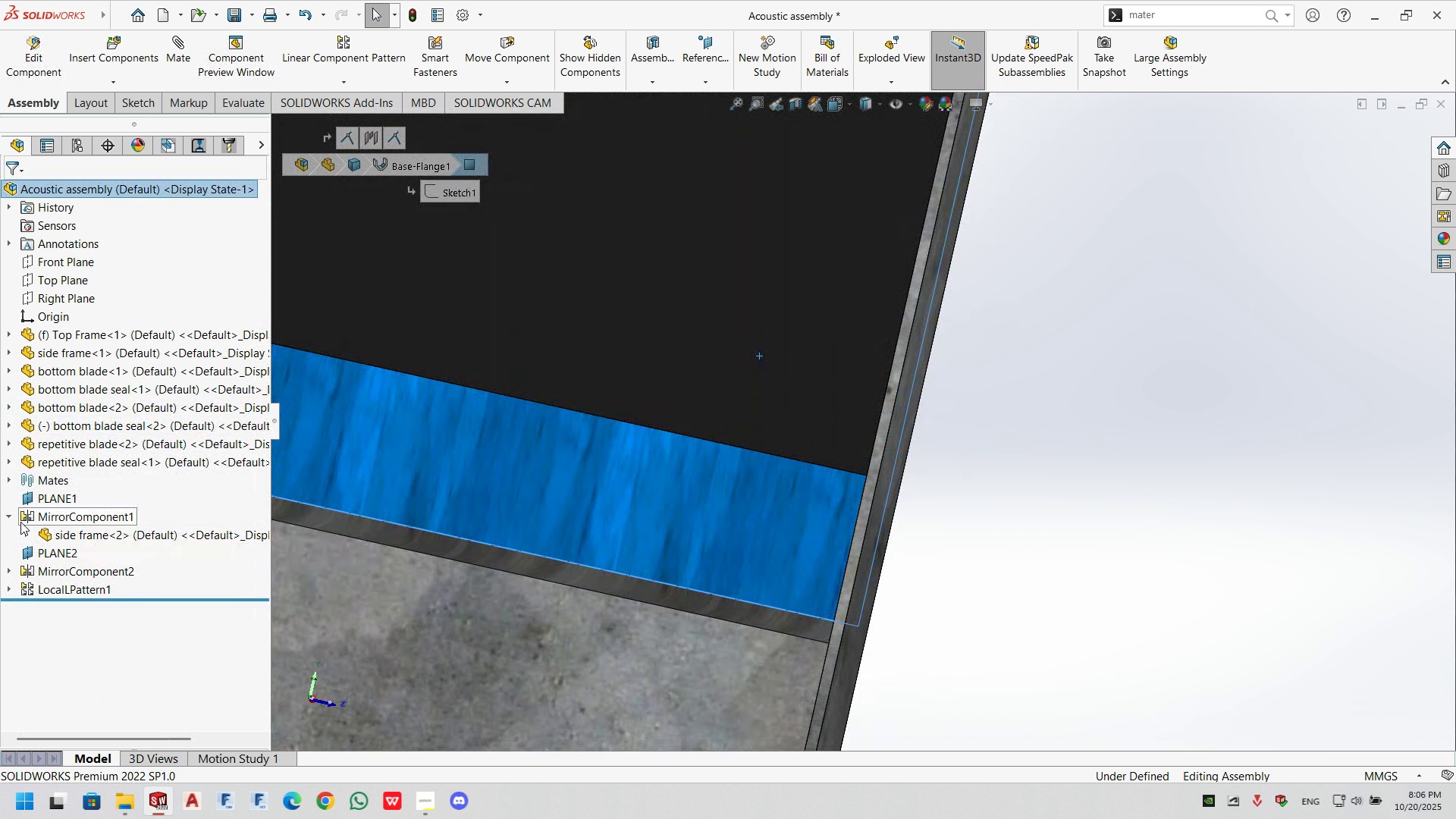 
left_click([5, 516])
 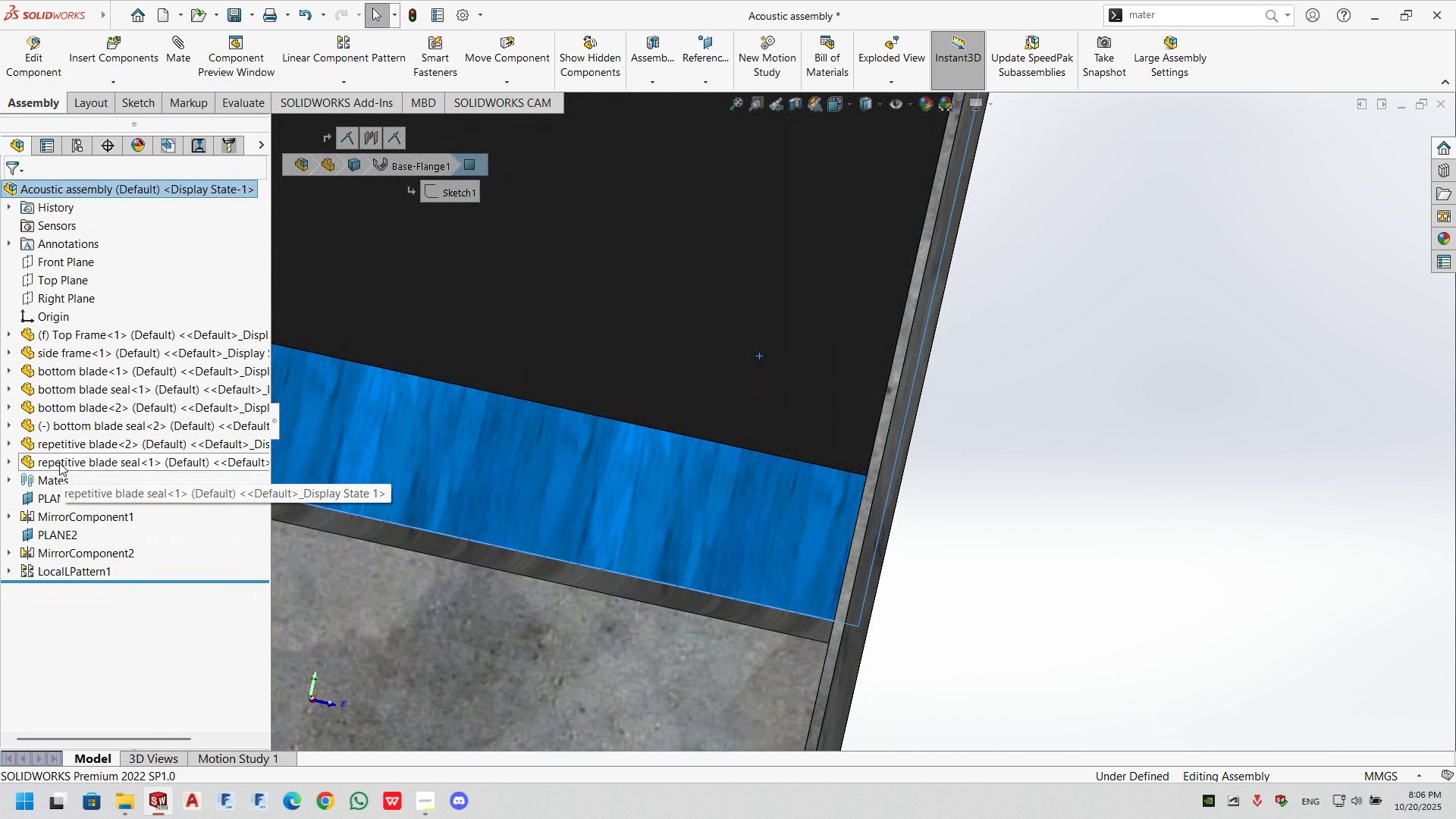 
left_click([59, 463])
 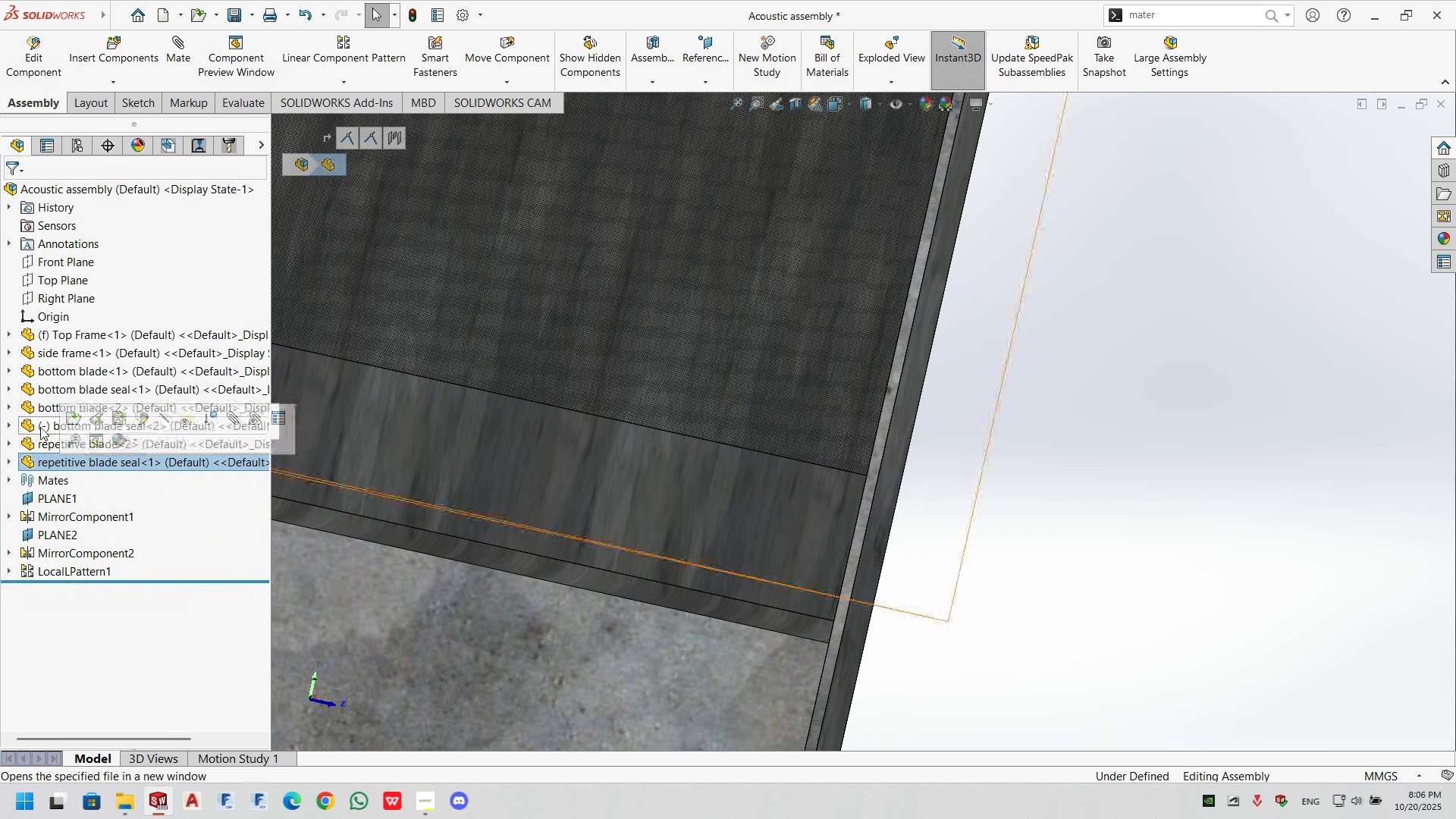 
left_click([40, 427])
 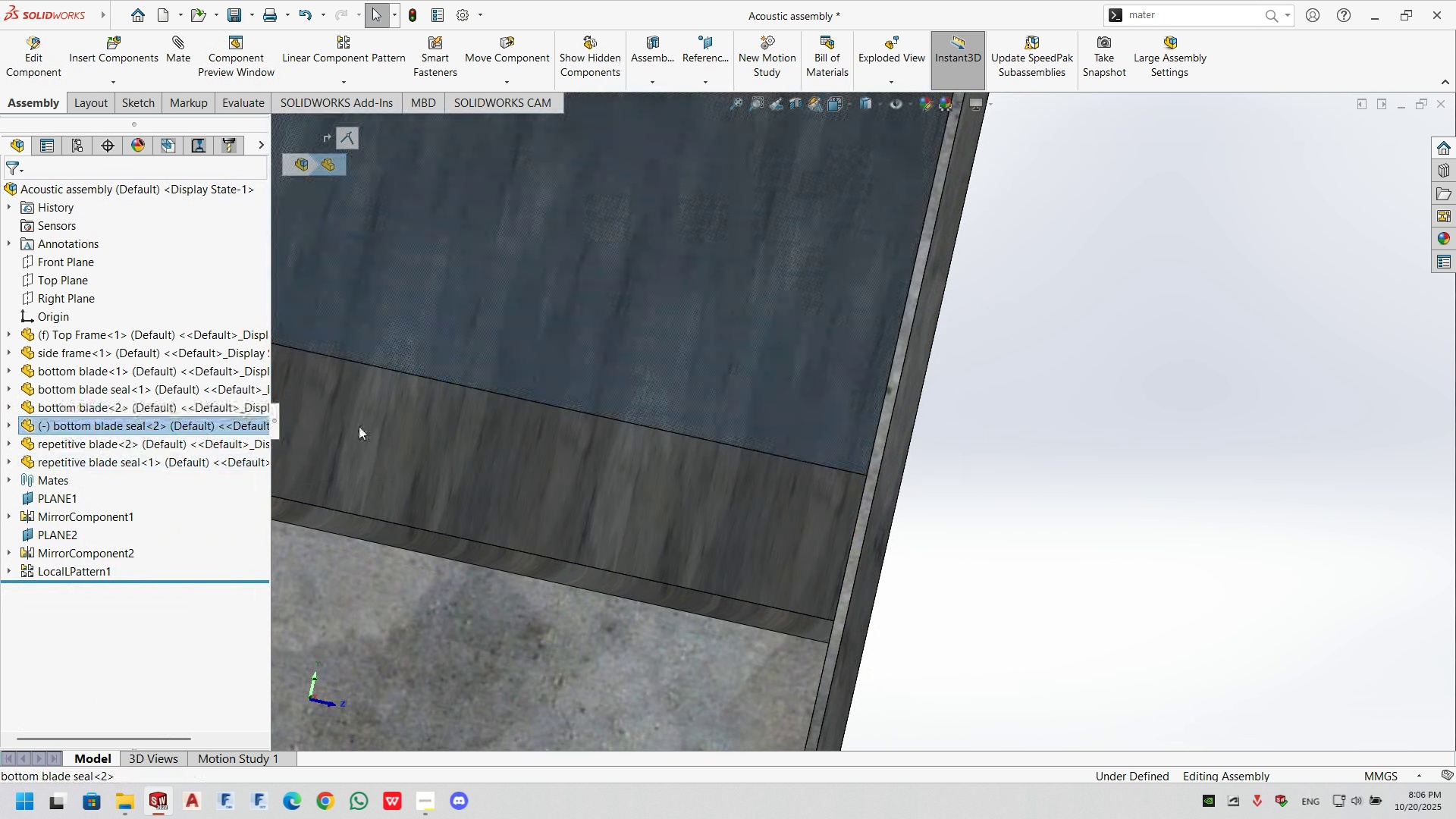 
scroll: coordinate [498, 196], scroll_direction: up, amount: 13.0
 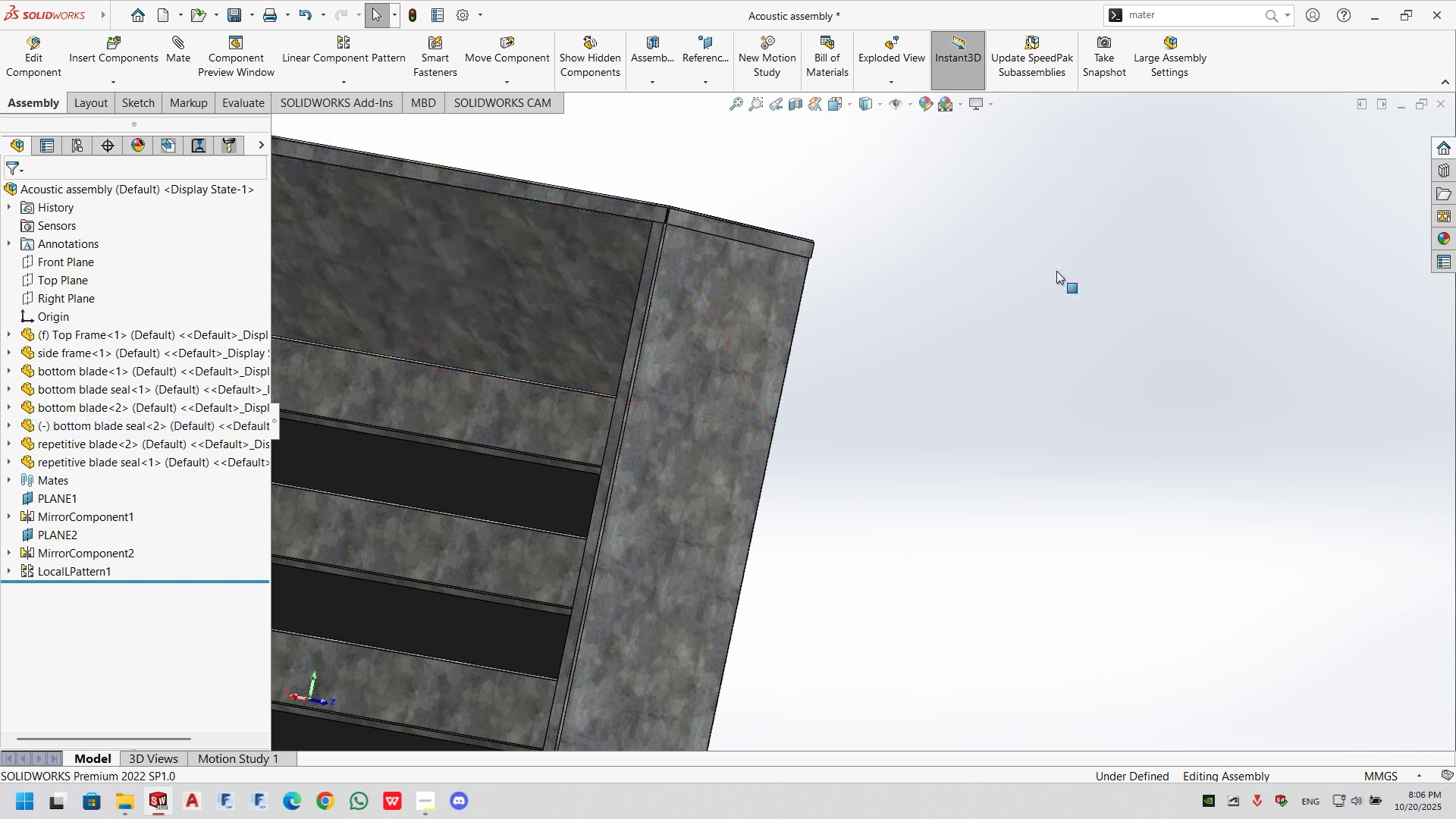 
left_click([1056, 271])
 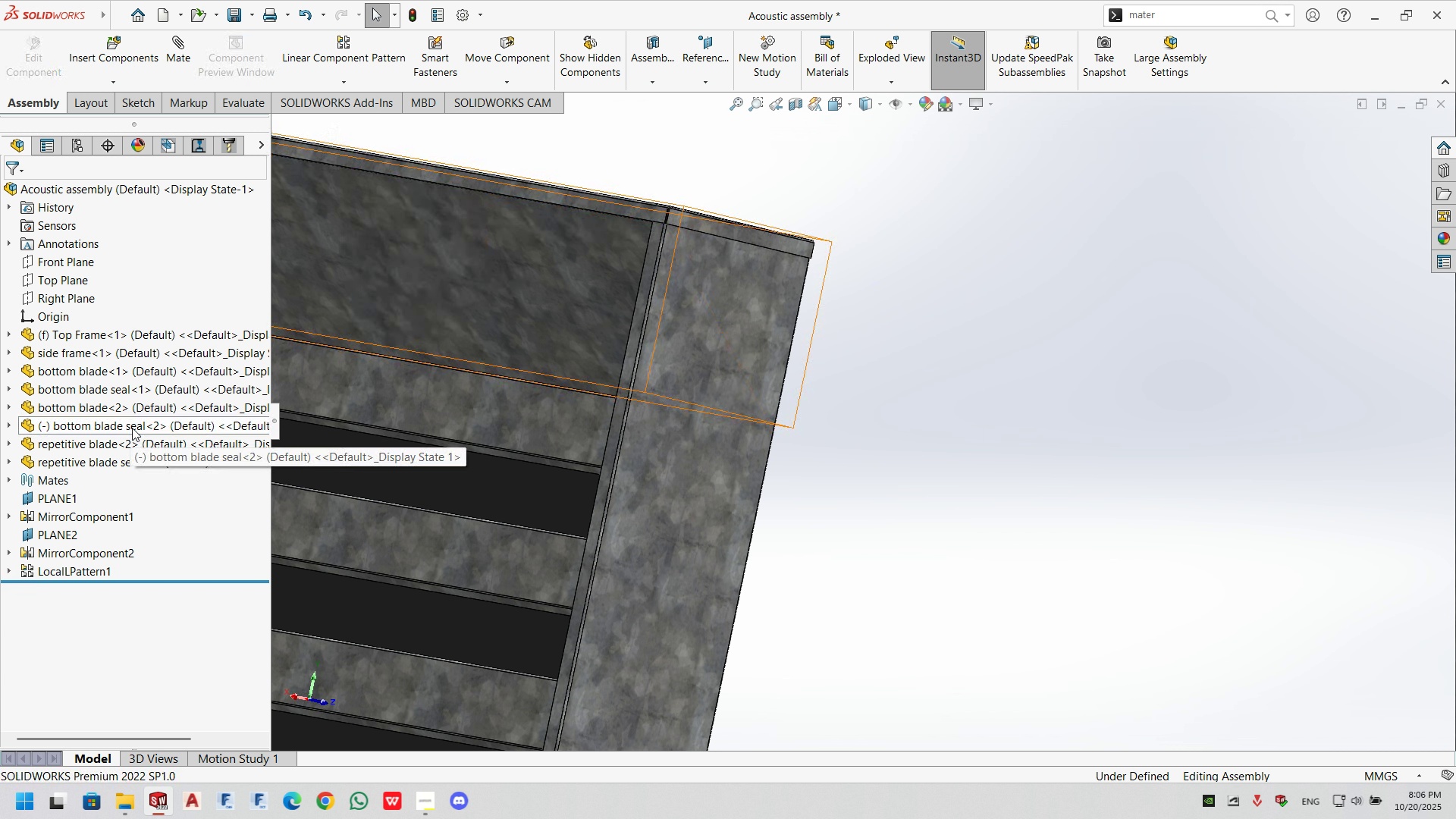 
left_click([133, 426])
 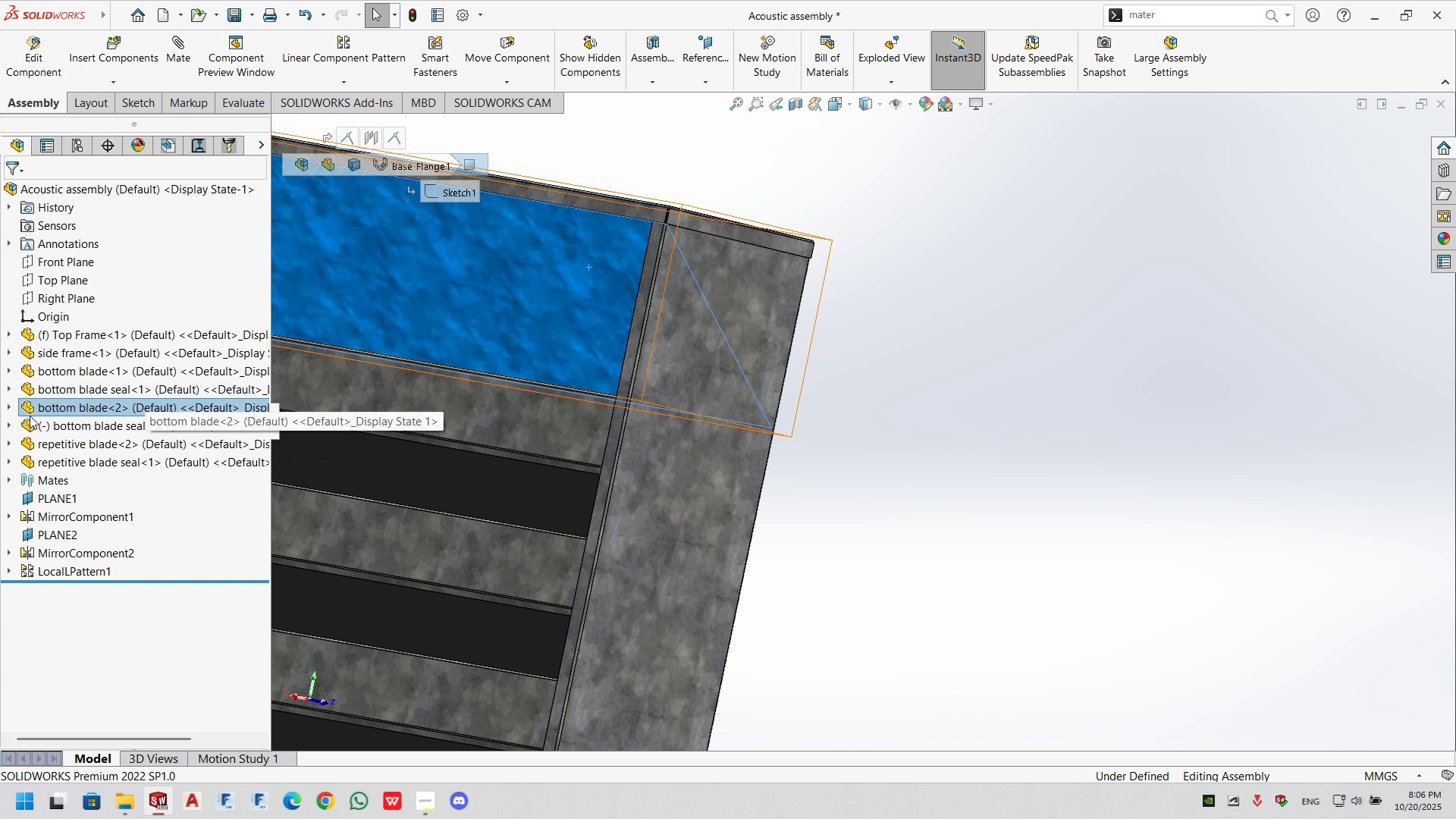 
left_click([87, 427])
 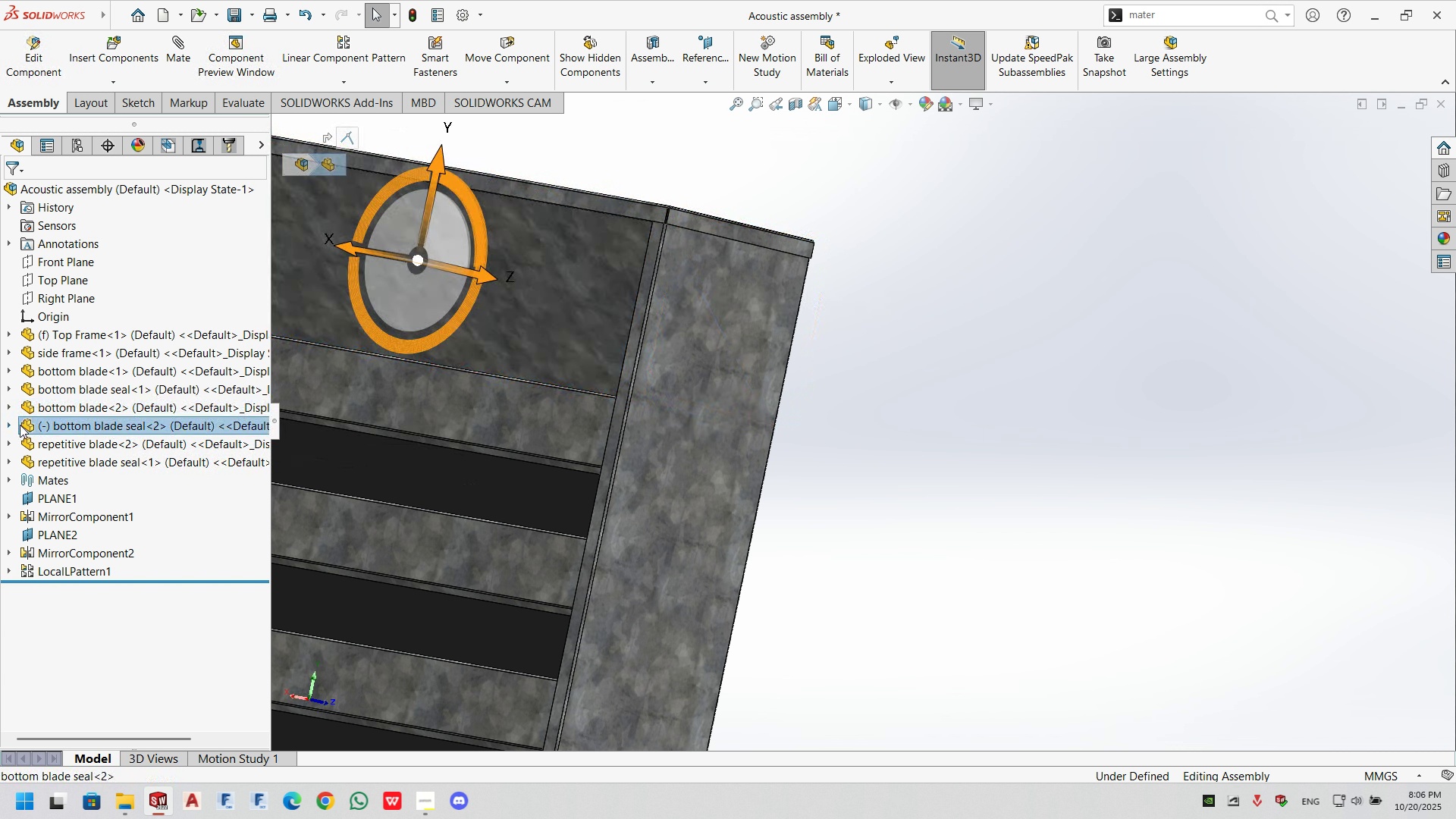 
left_click([20, 425])
 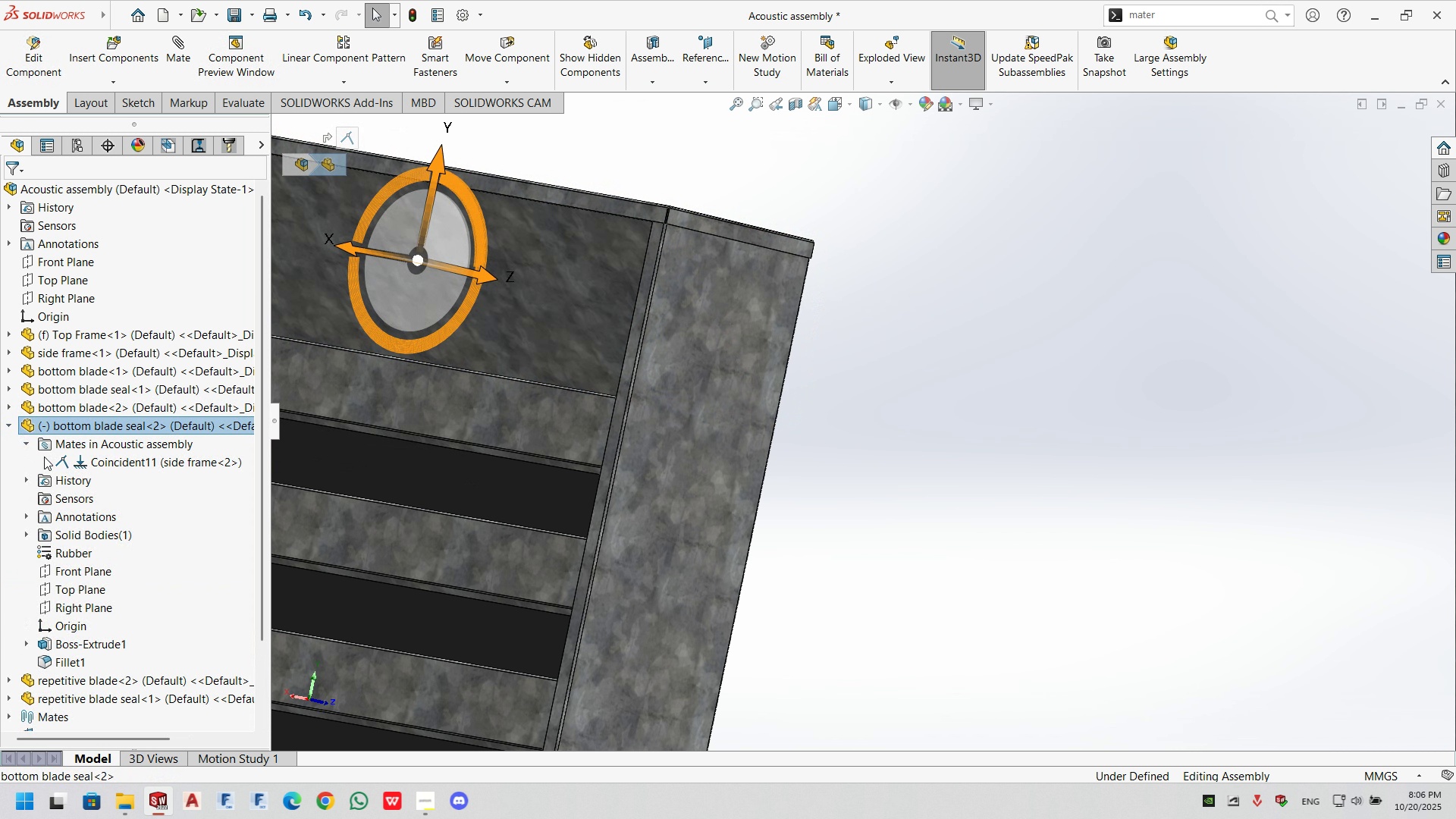 
left_click([81, 458])
 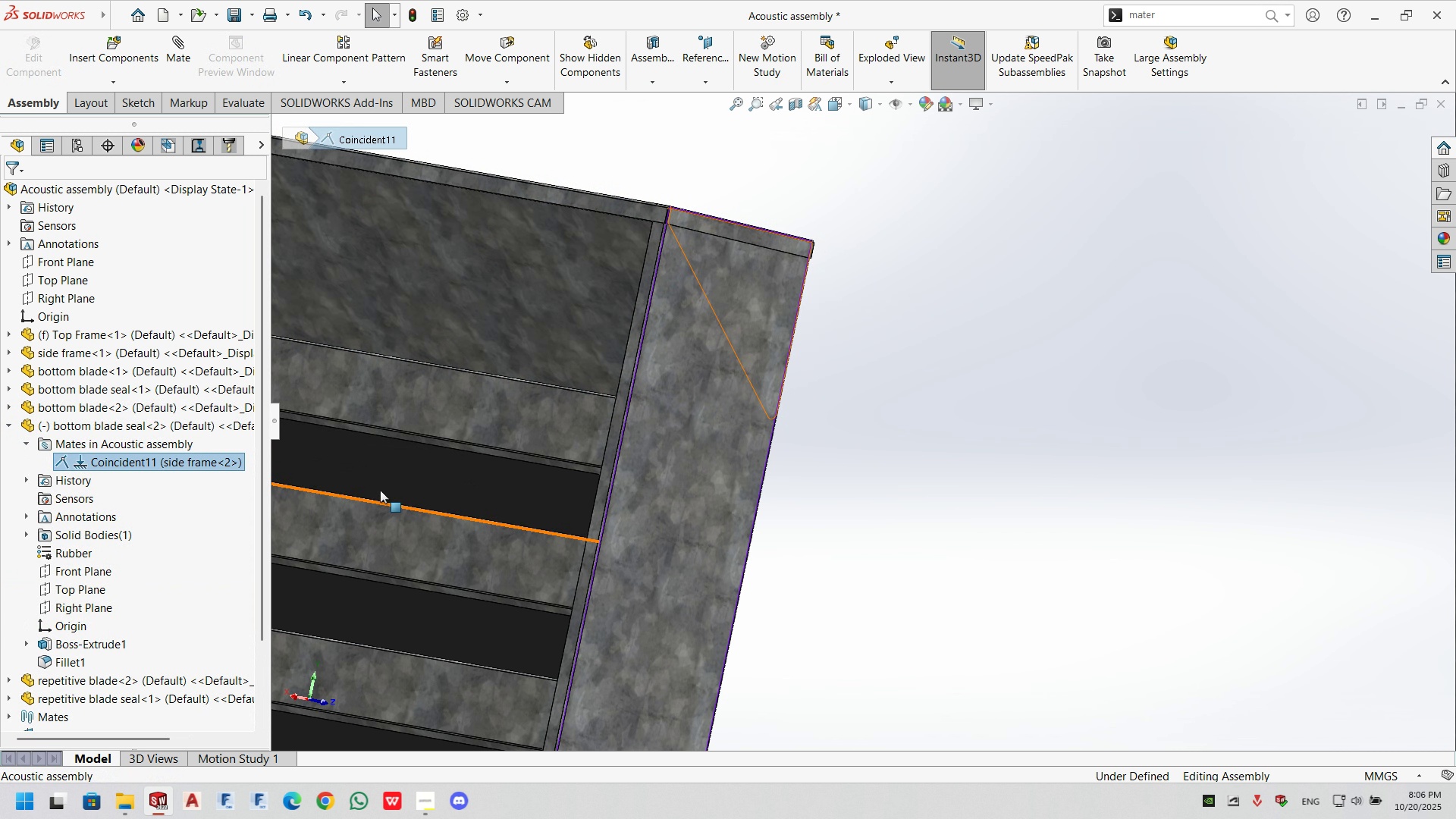 
scroll: coordinate [795, 413], scroll_direction: up, amount: 2.0
 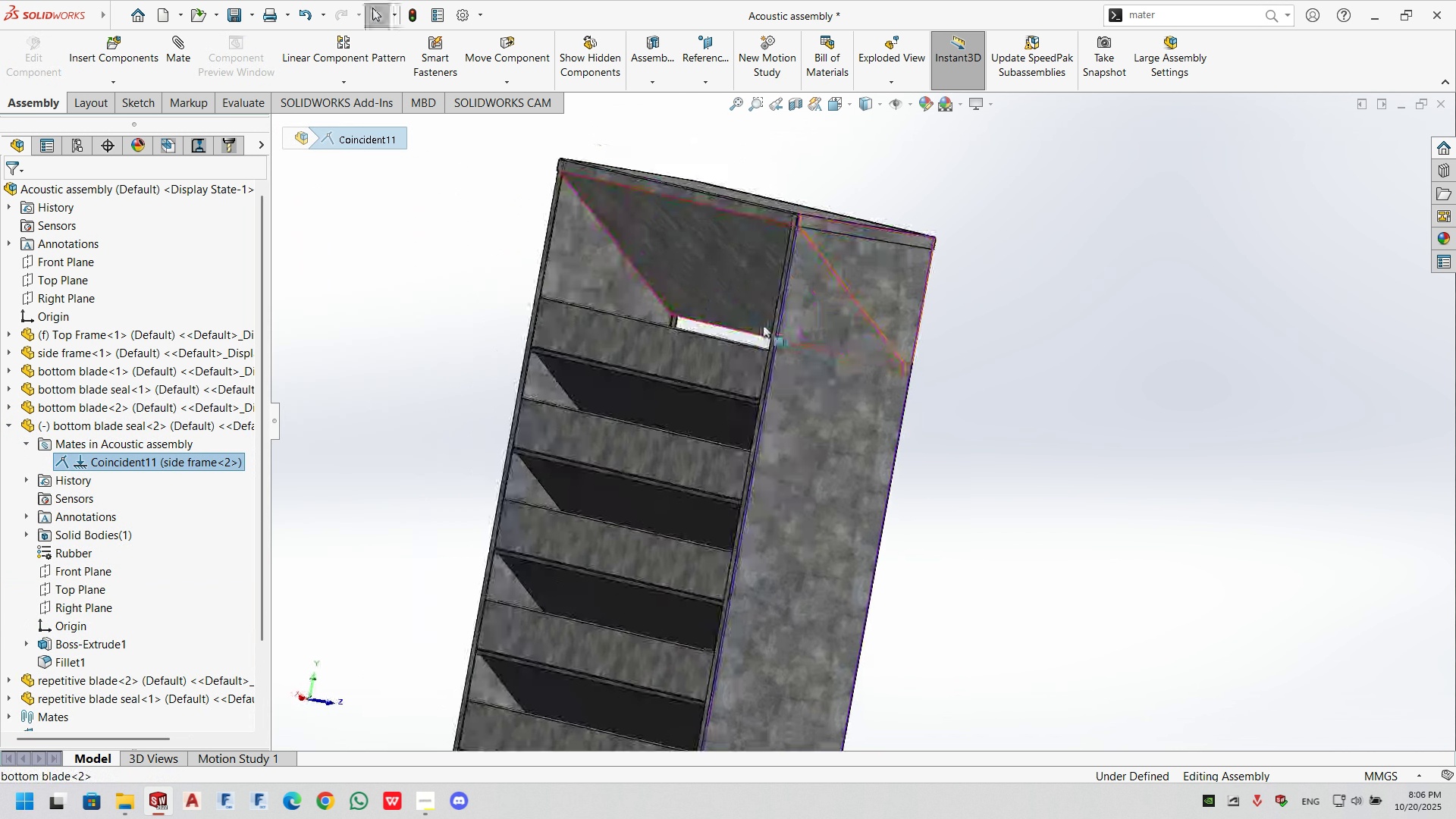 
left_click([1126, 293])
 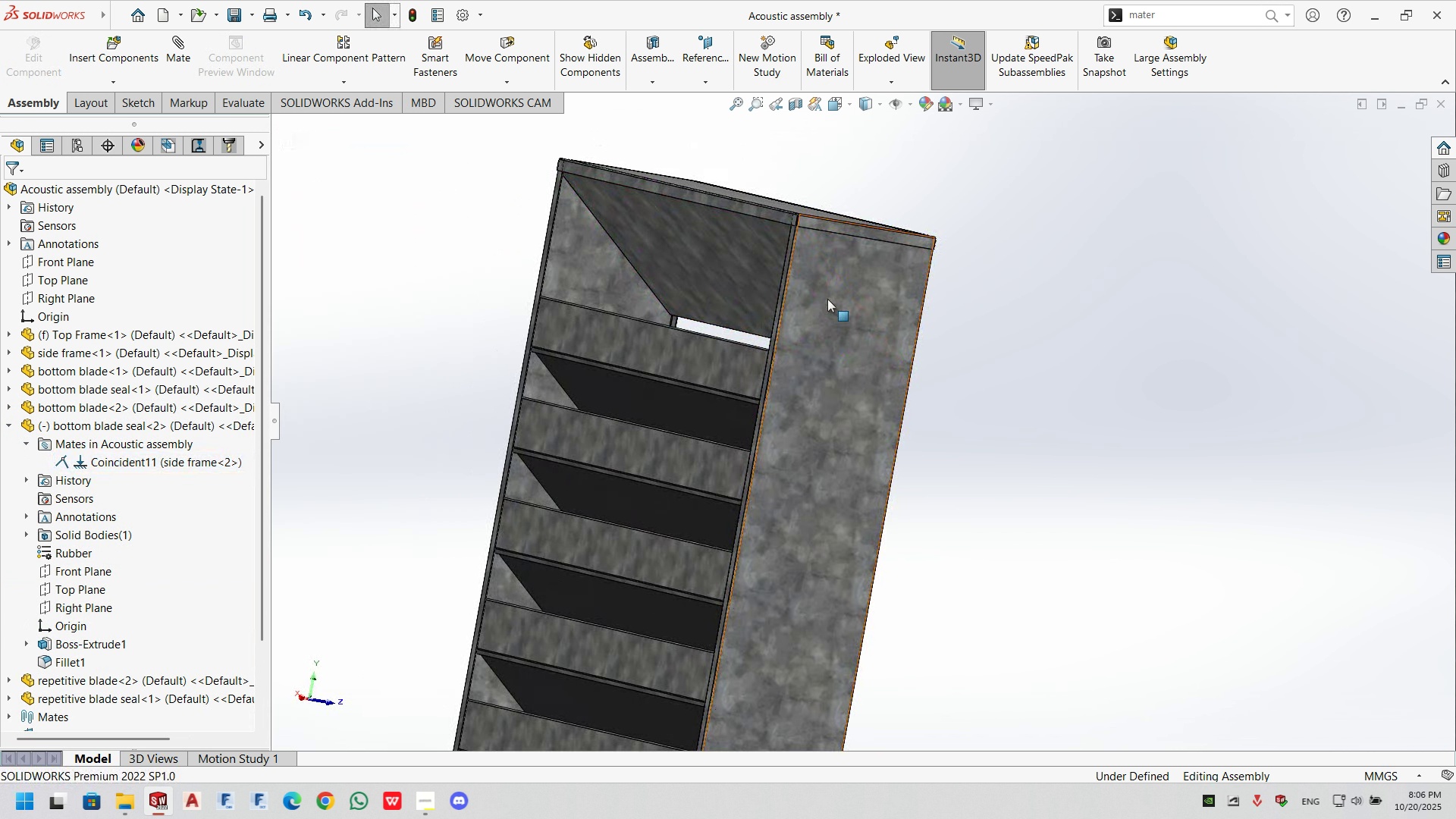 
left_click([827, 299])
 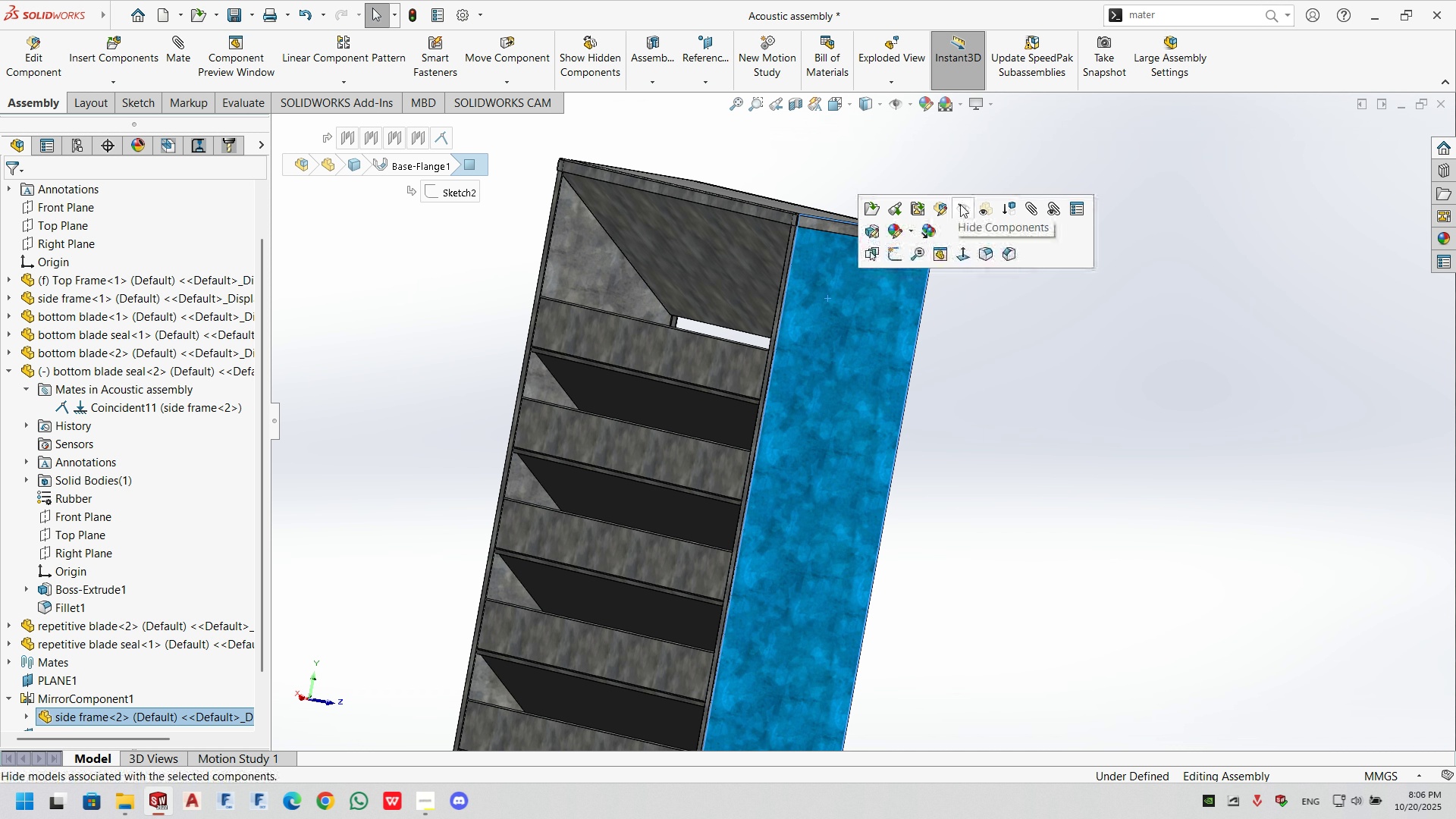 
left_click([964, 211])
 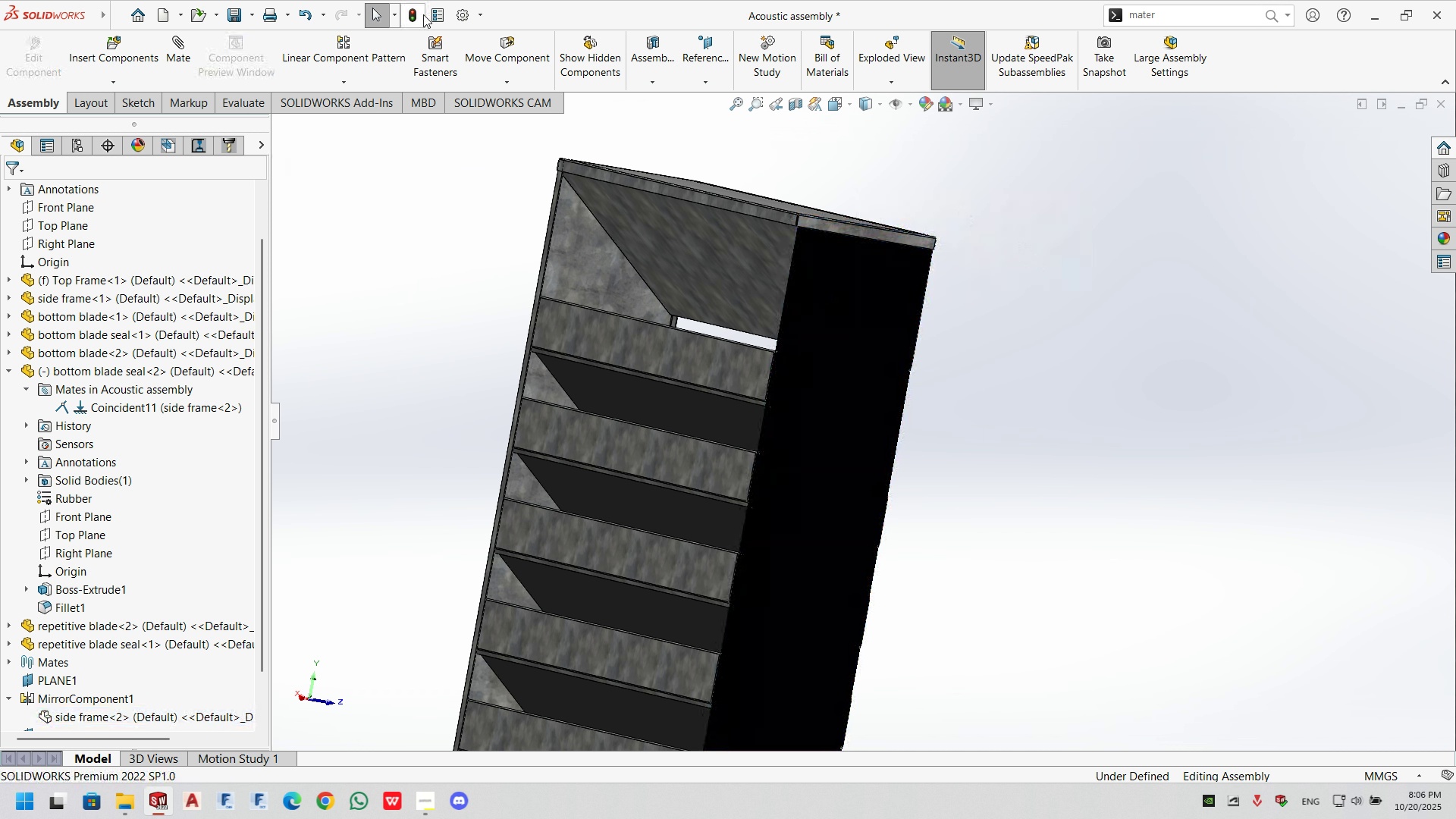 
left_click([419, 13])
 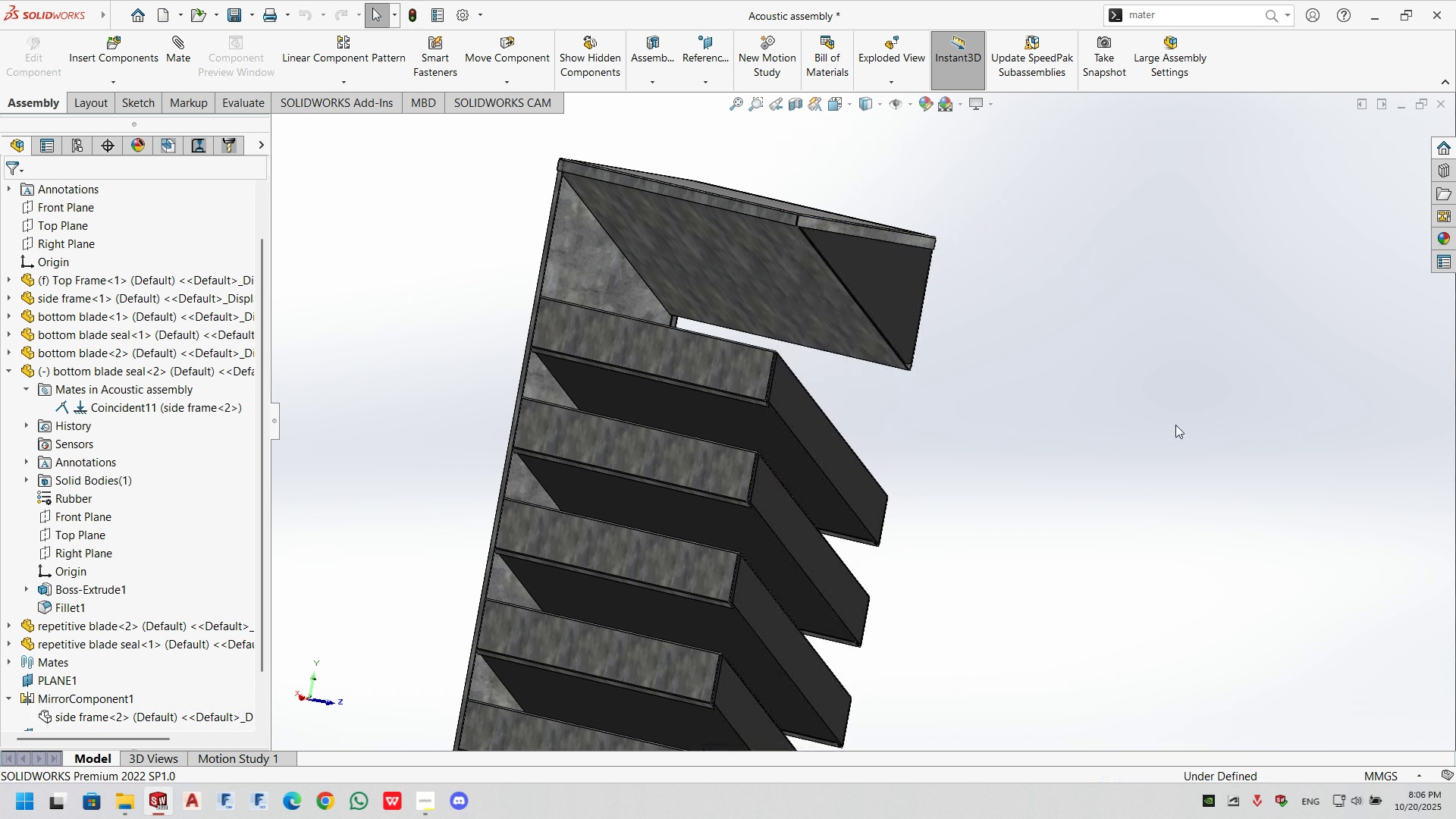 
left_click([1175, 425])
 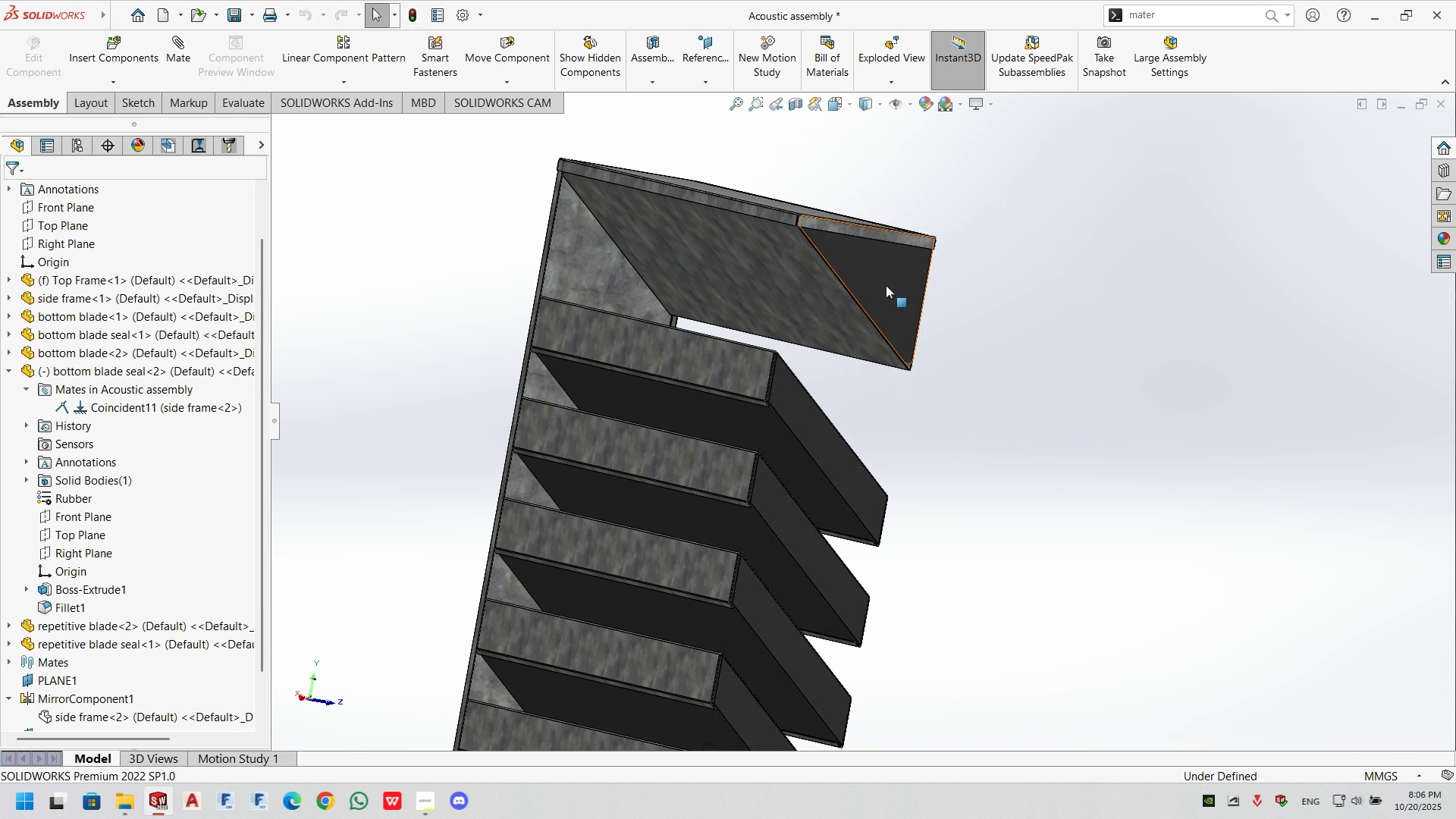 
left_click([886, 285])
 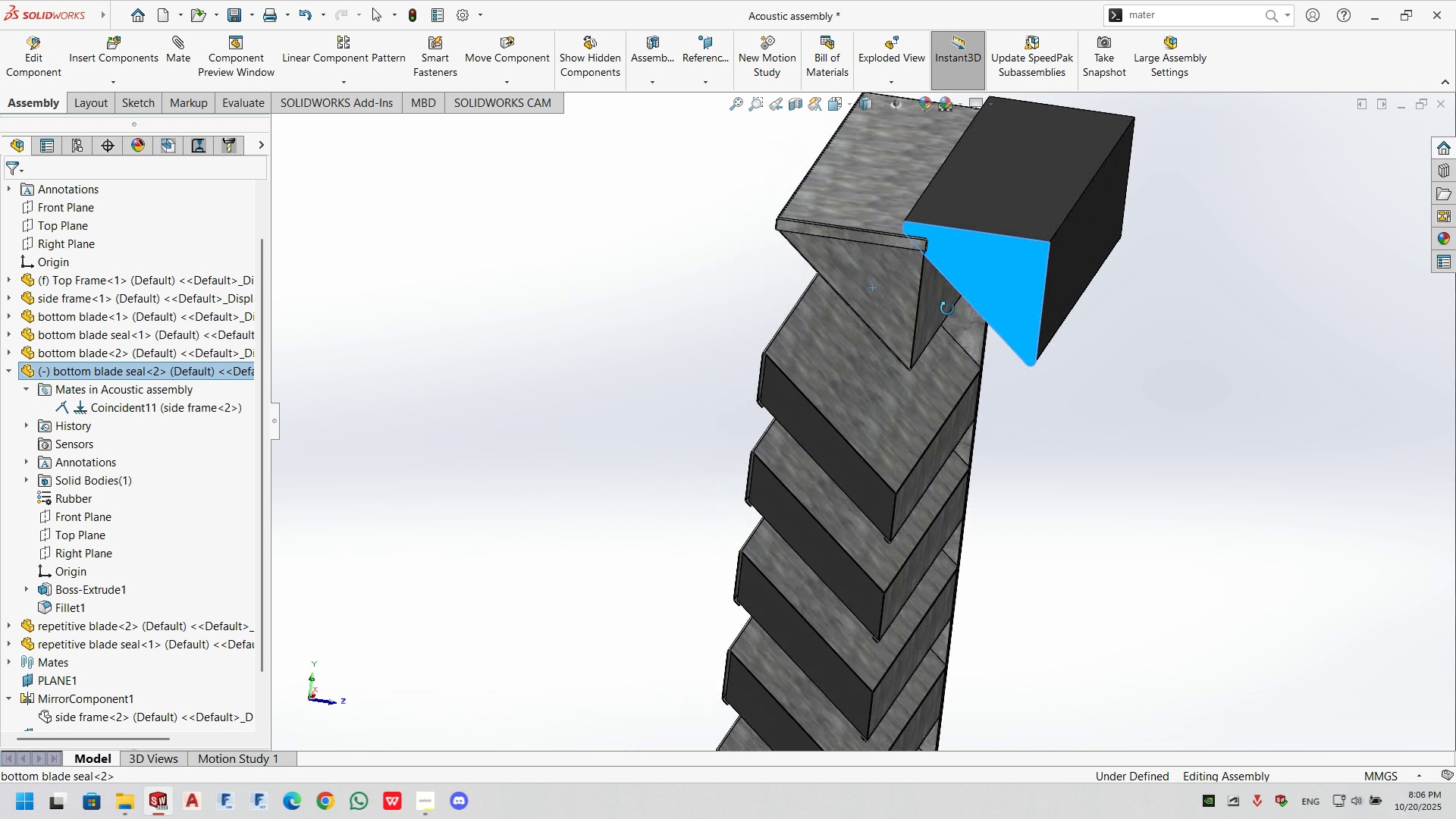 
left_click([1056, 257])
 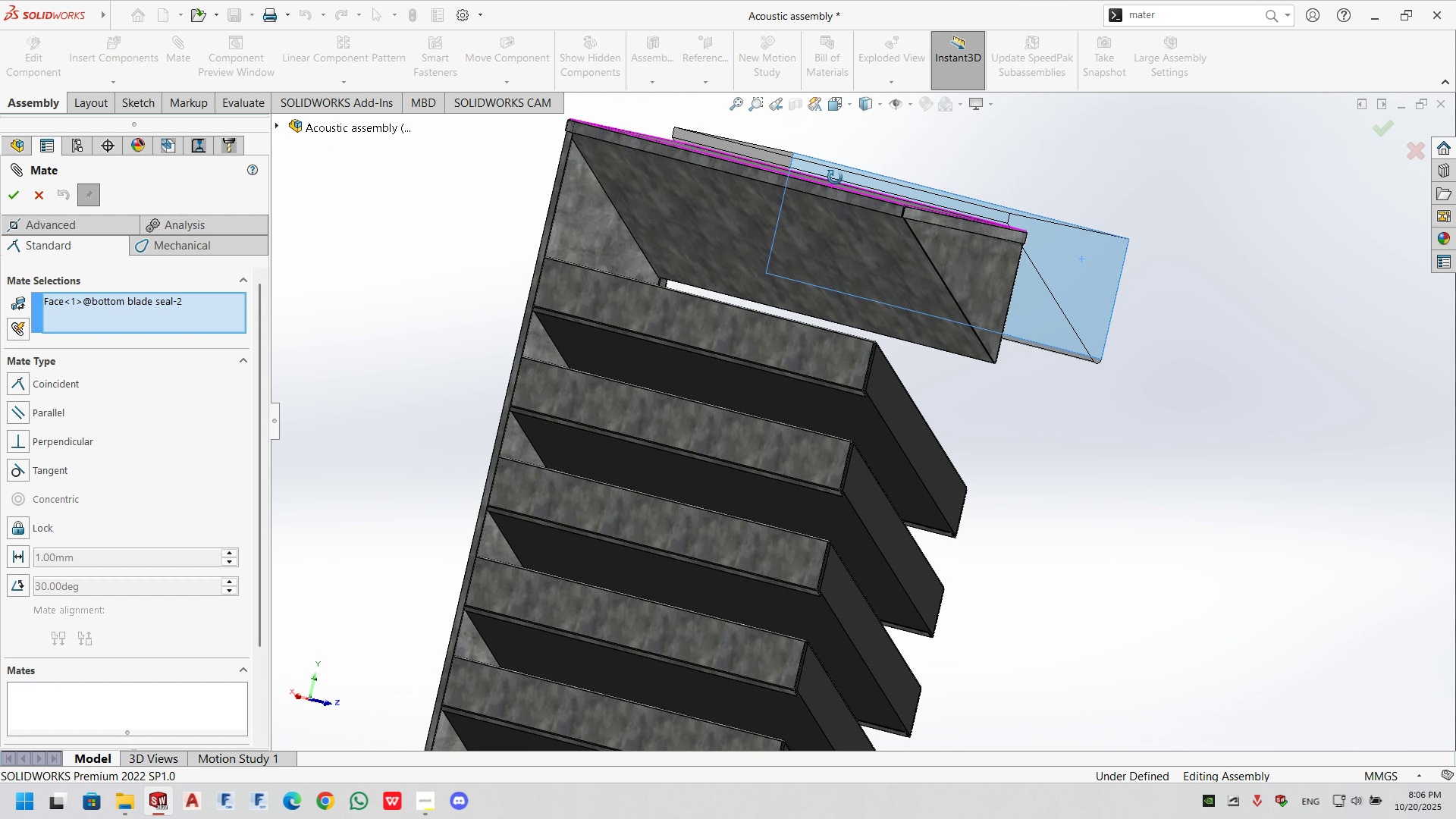 
left_click([990, 259])
 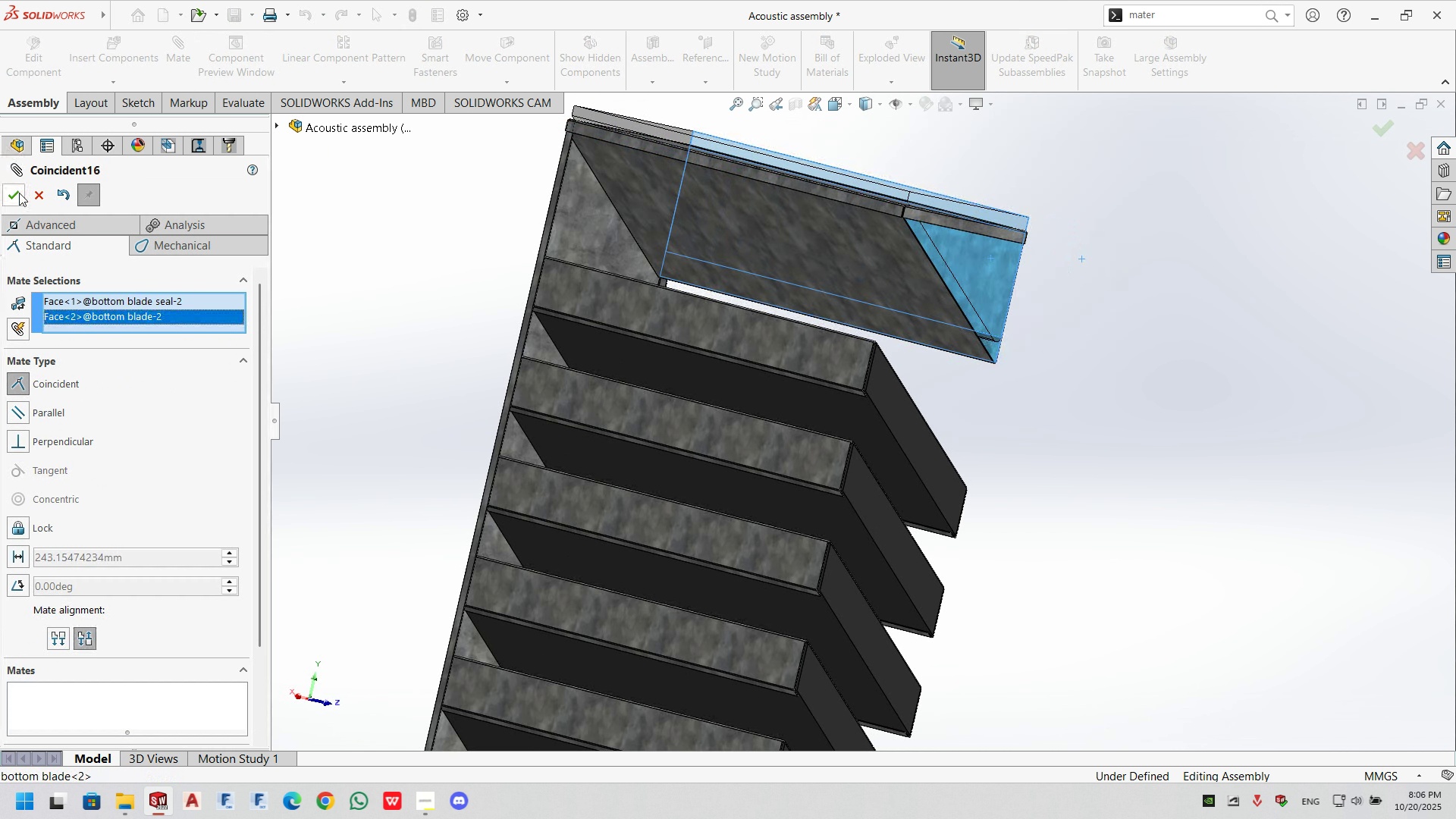 
left_click([19, 194])
 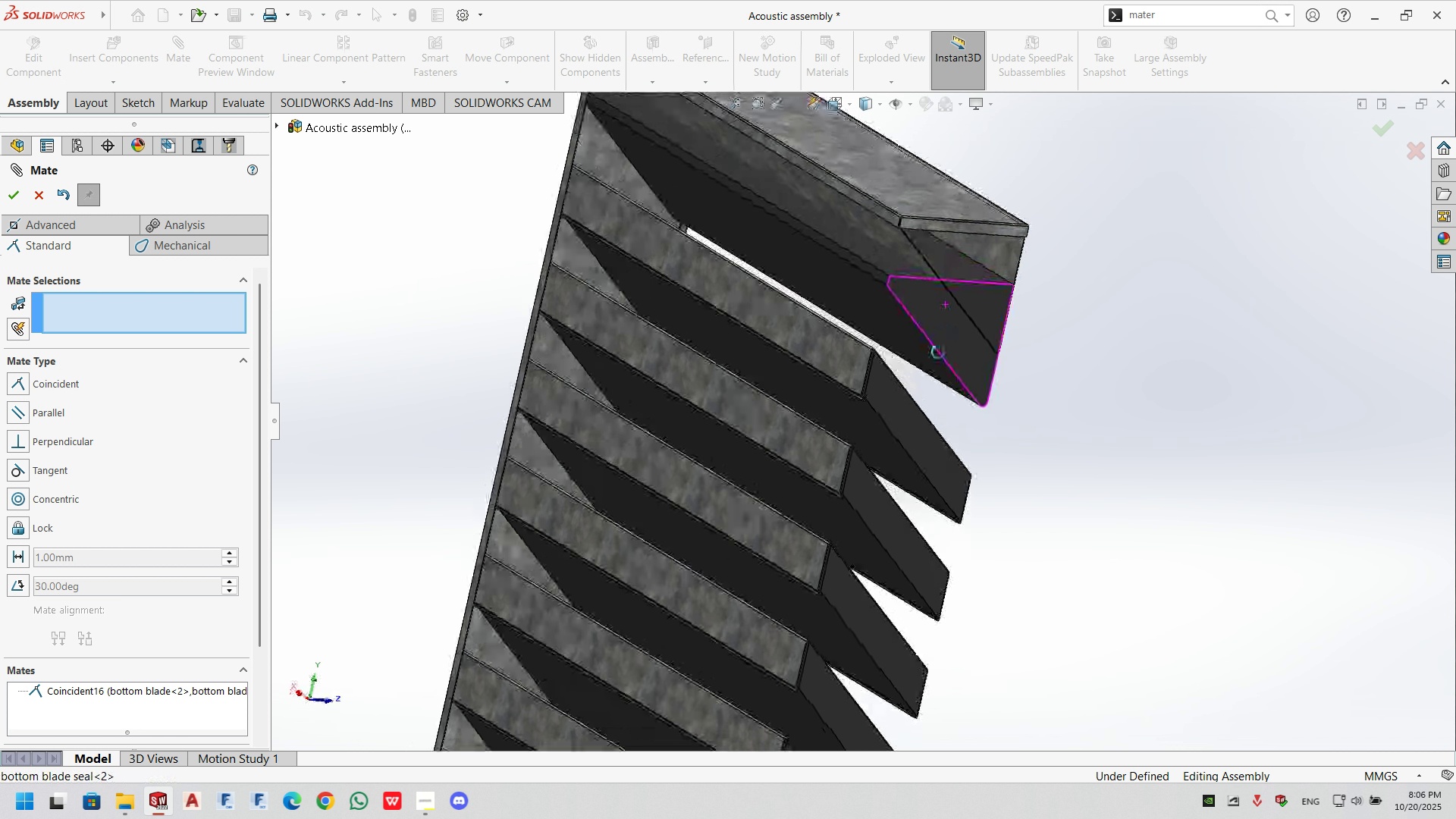 
left_click([898, 257])
 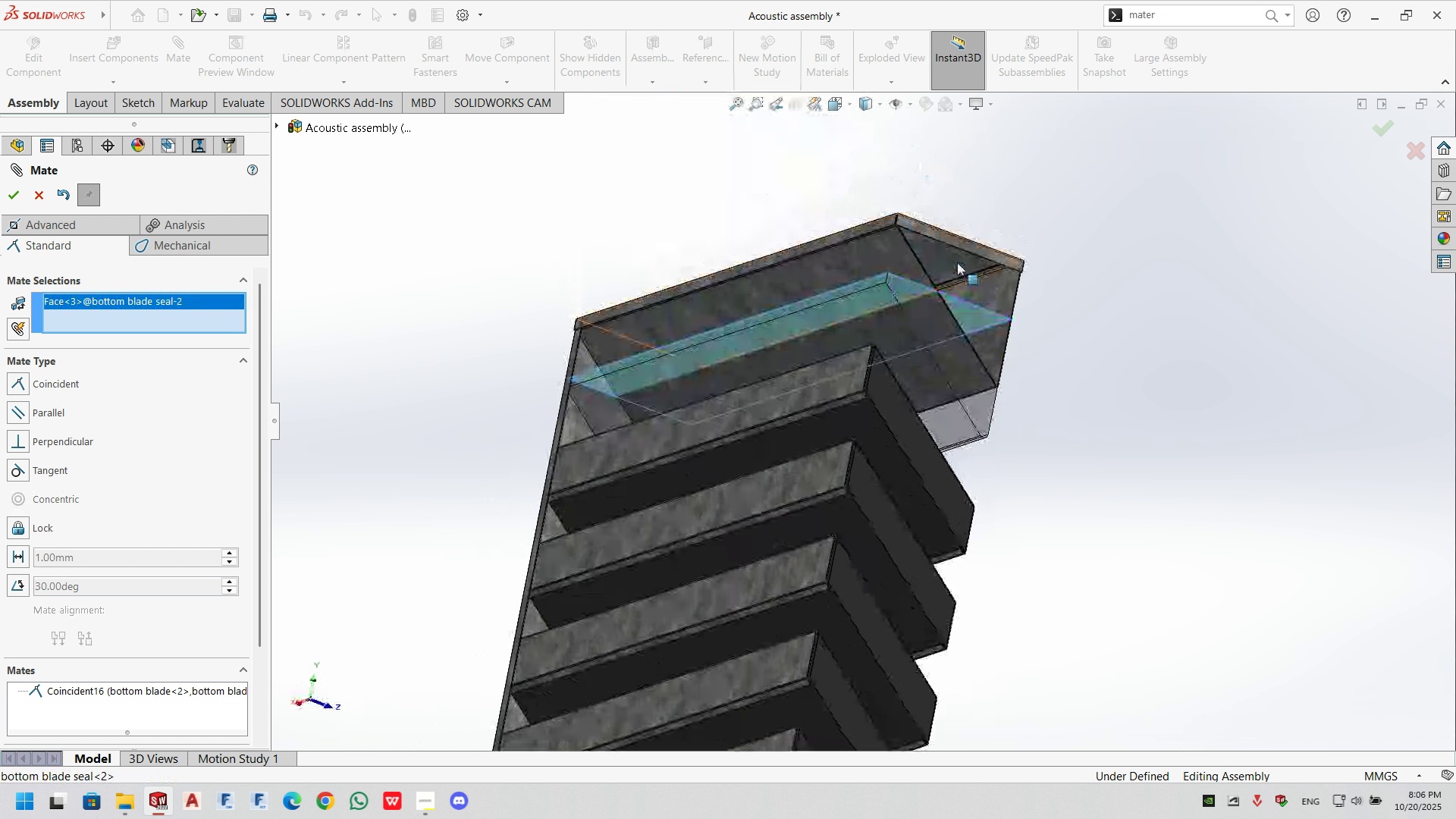 
scroll: coordinate [905, 464], scroll_direction: down, amount: 10.0
 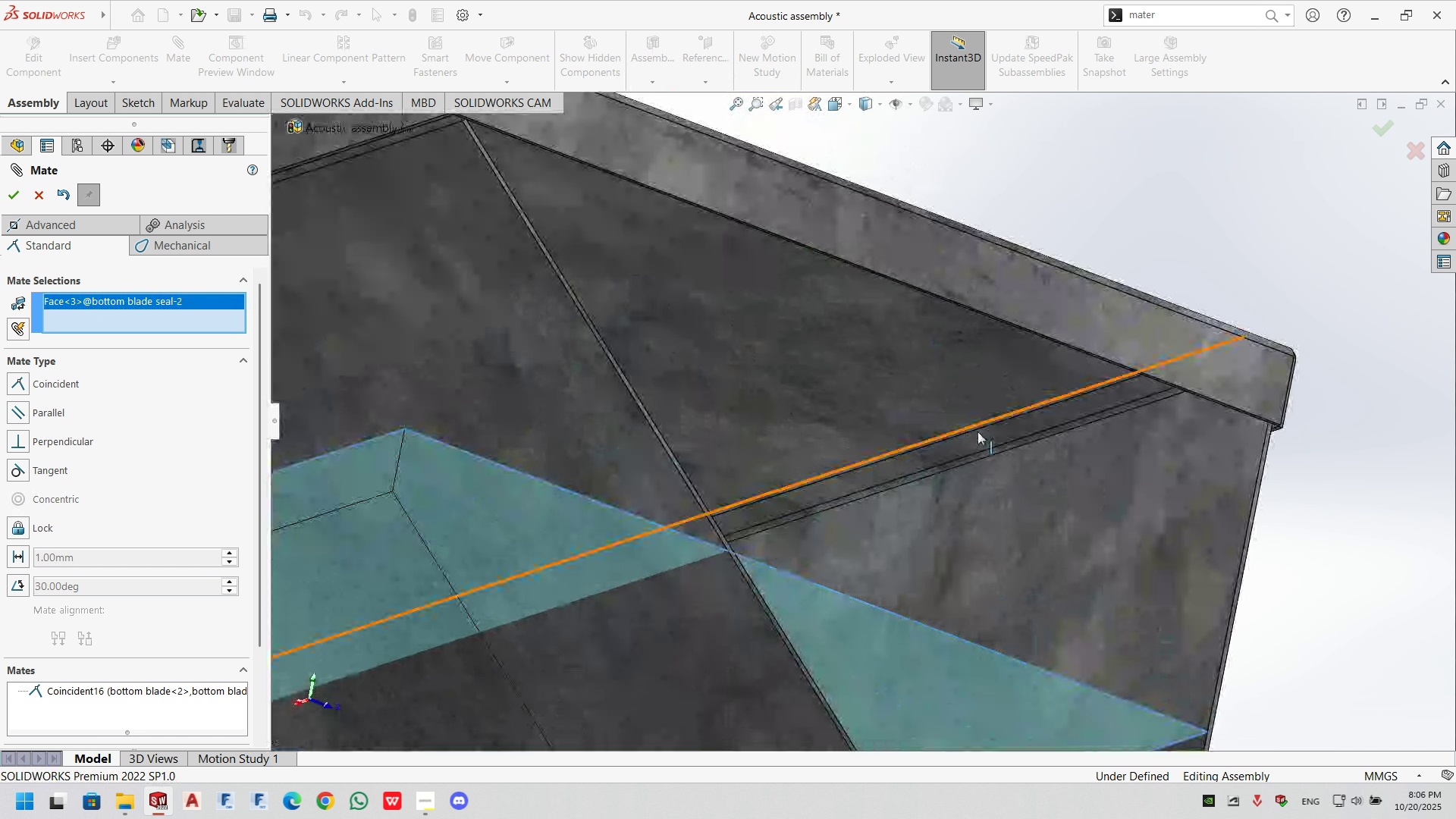 
middle_click([957, 262])
 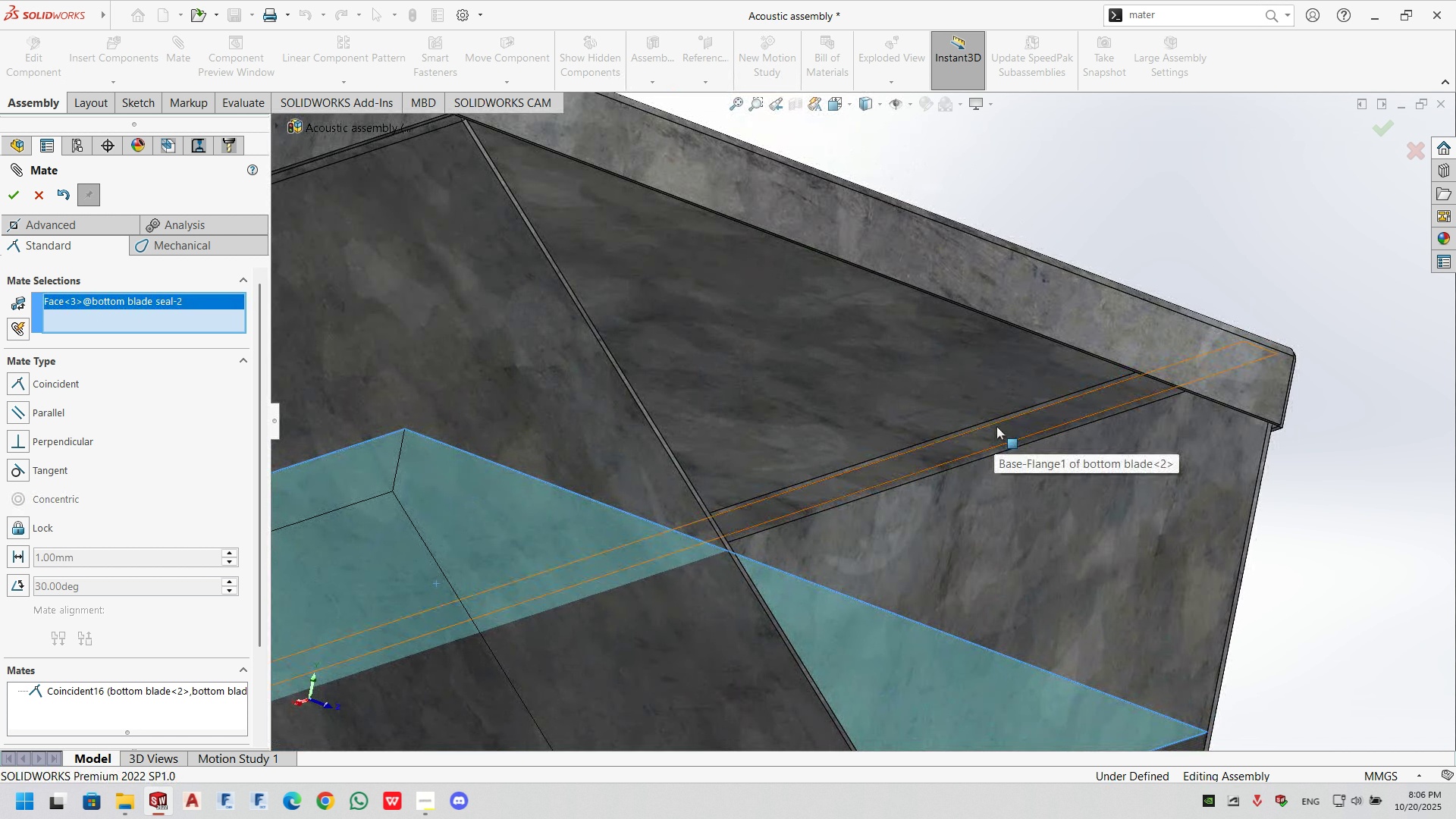 
left_click([1017, 426])
 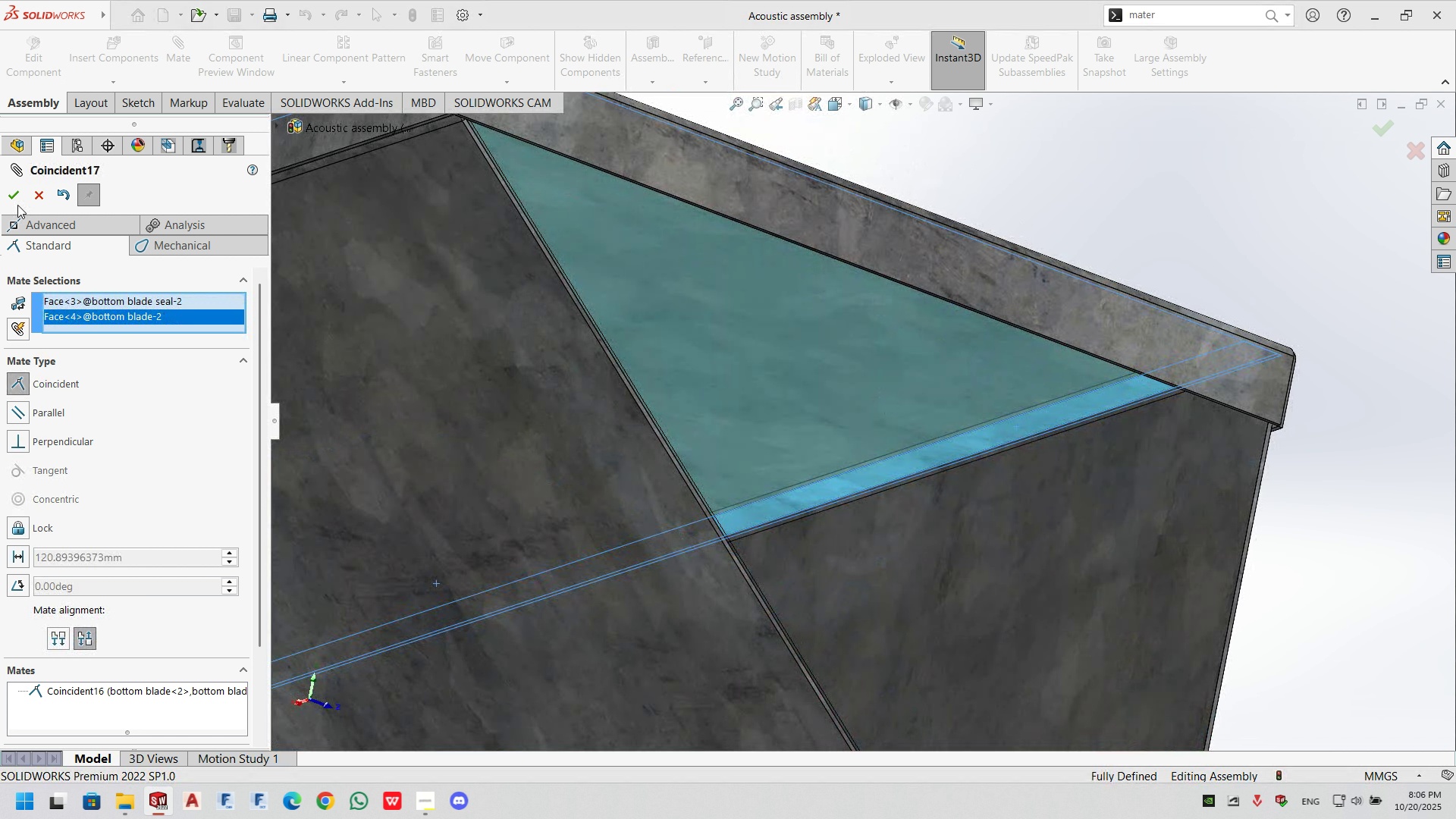 
left_click([17, 194])
 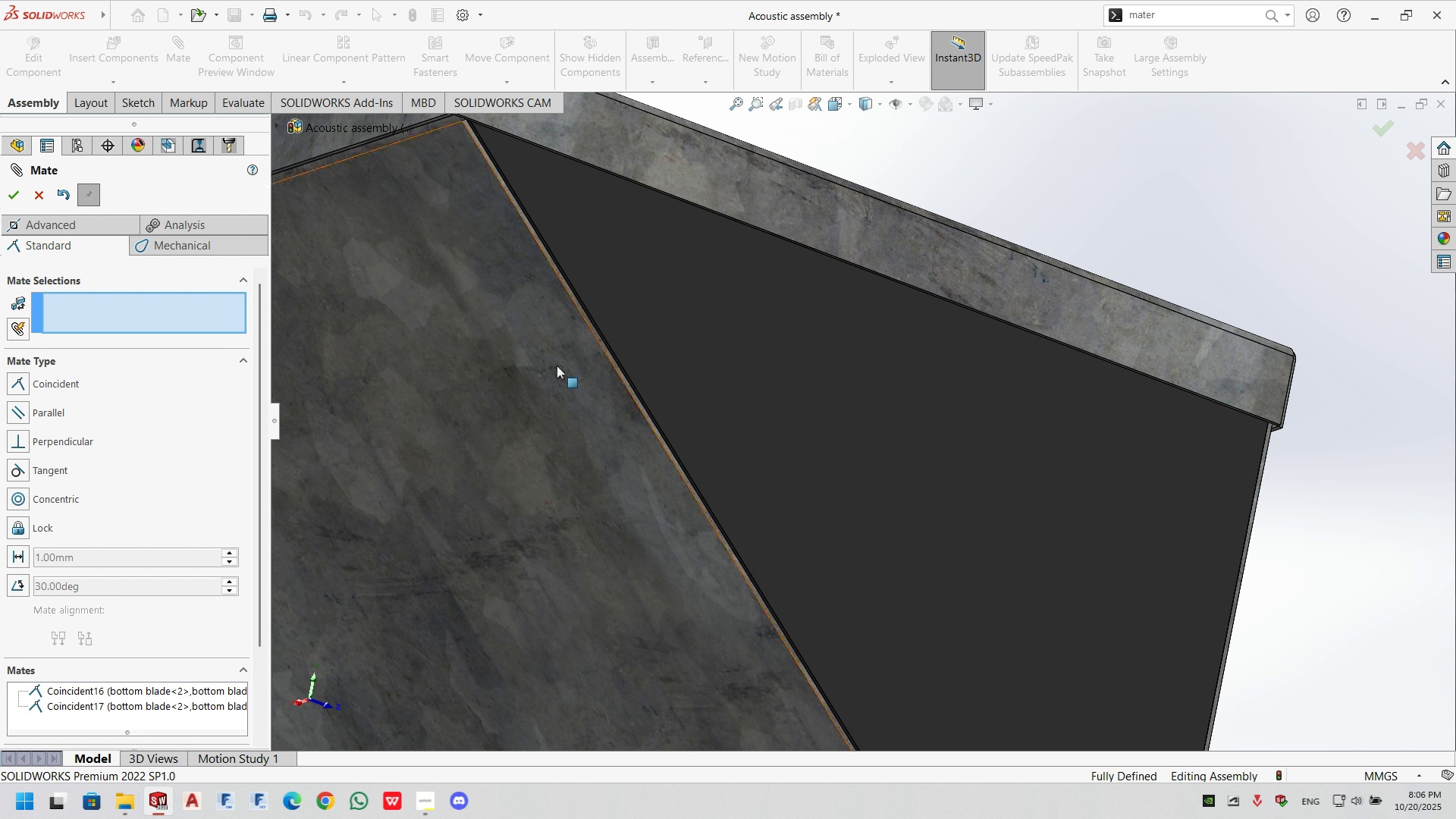 
scroll: coordinate [905, 606], scroll_direction: up, amount: 6.0
 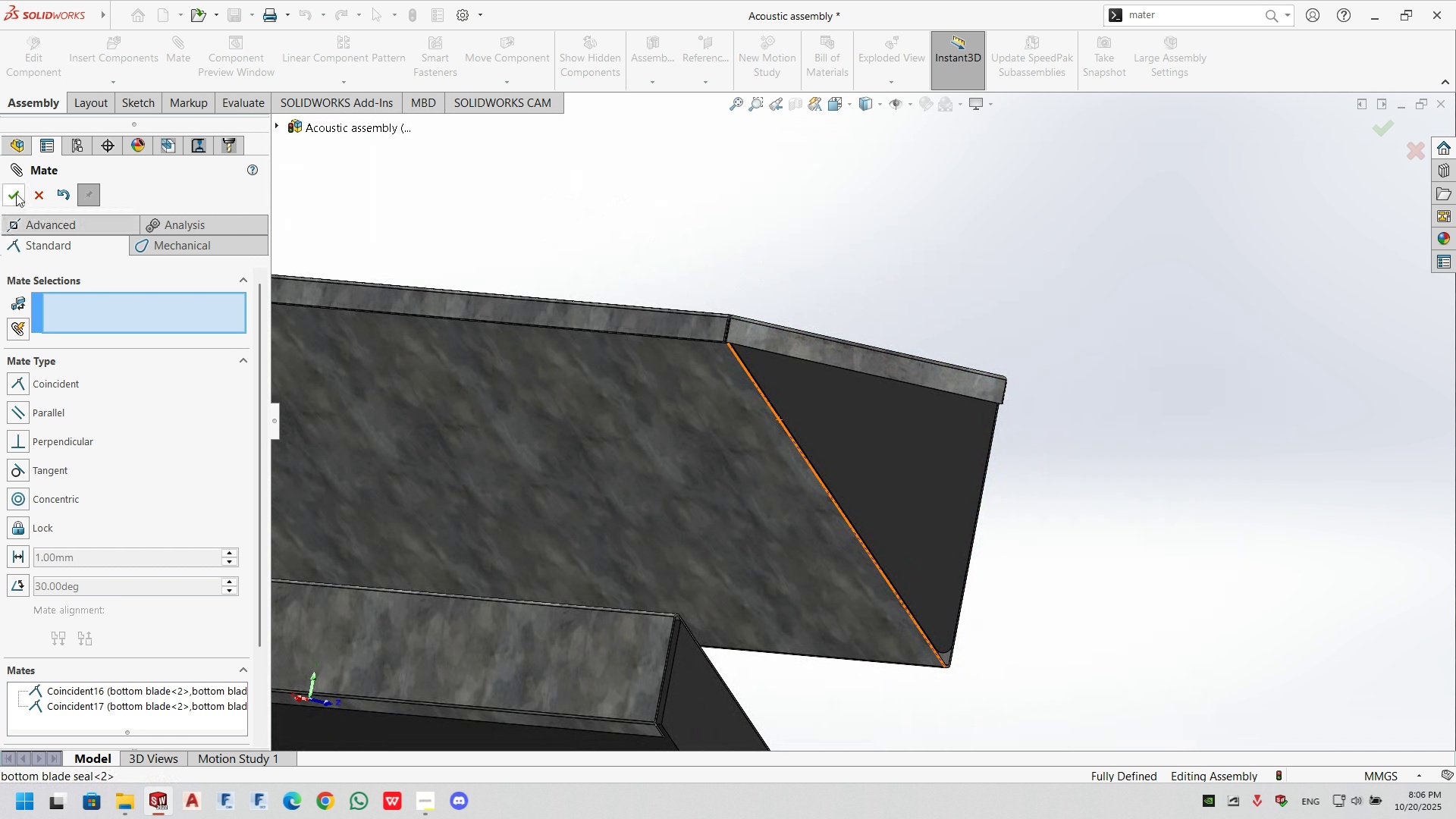 
left_click([17, 191])
 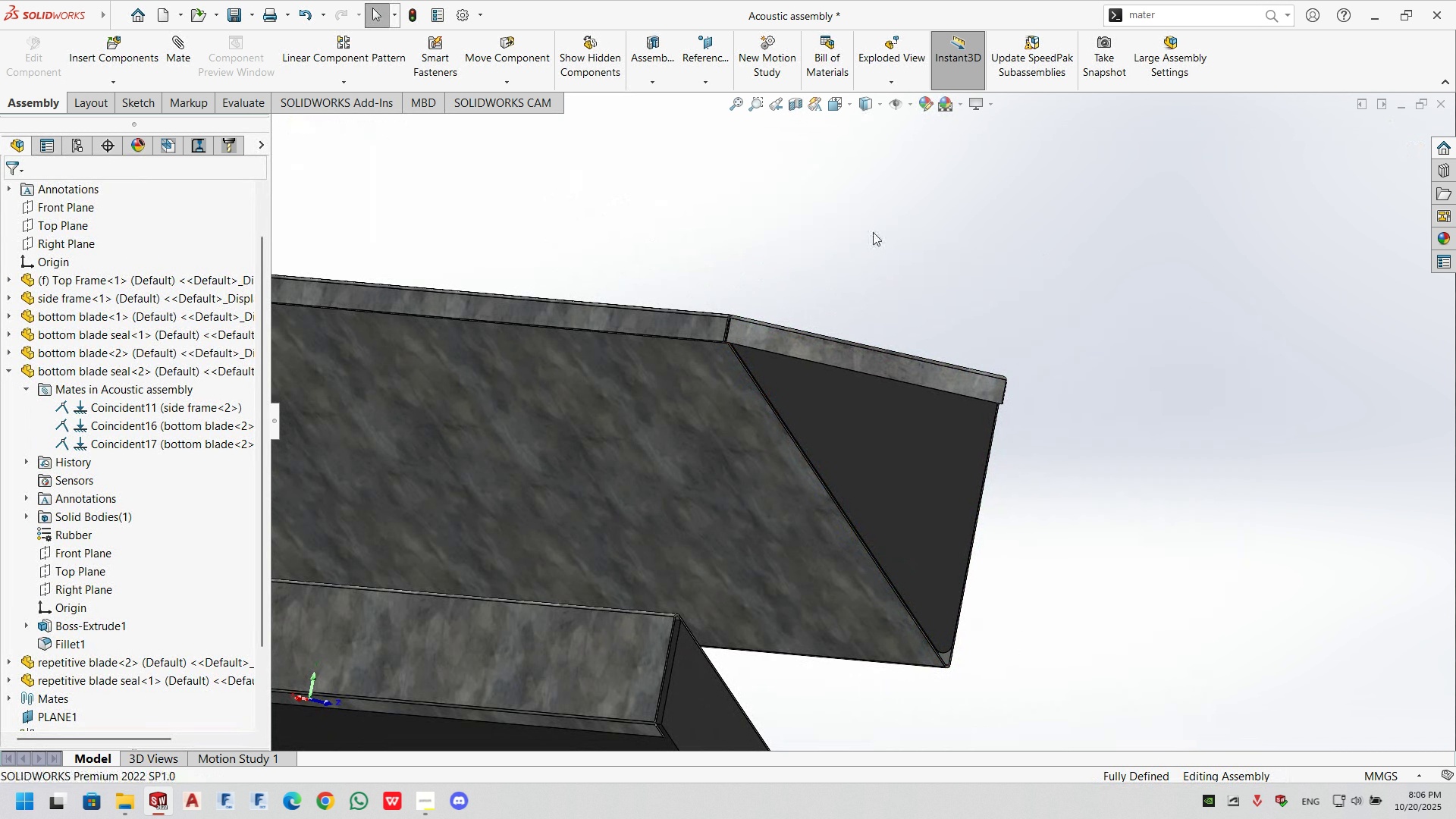 
double_click([875, 240])
 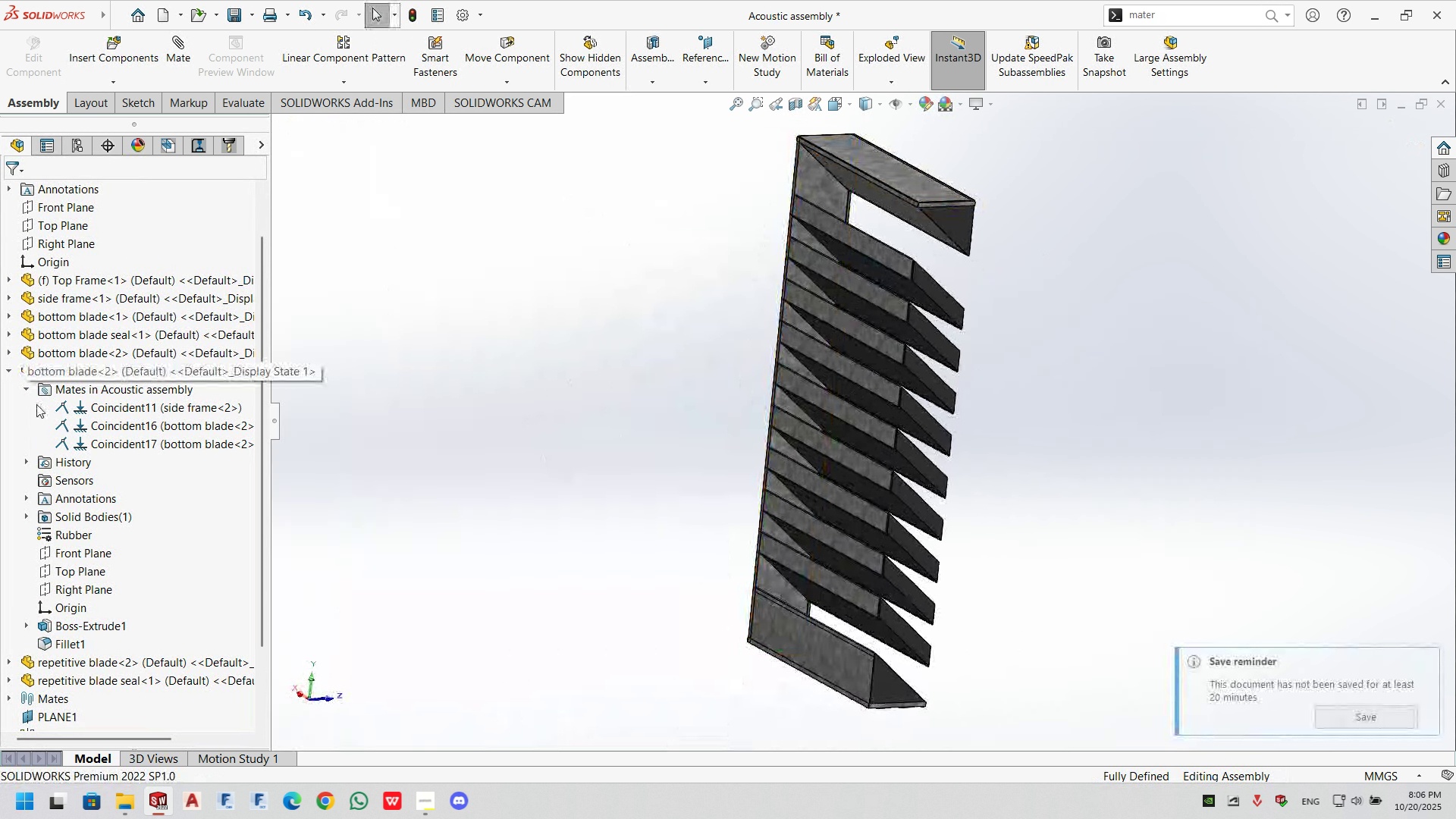 
left_click([11, 368])
 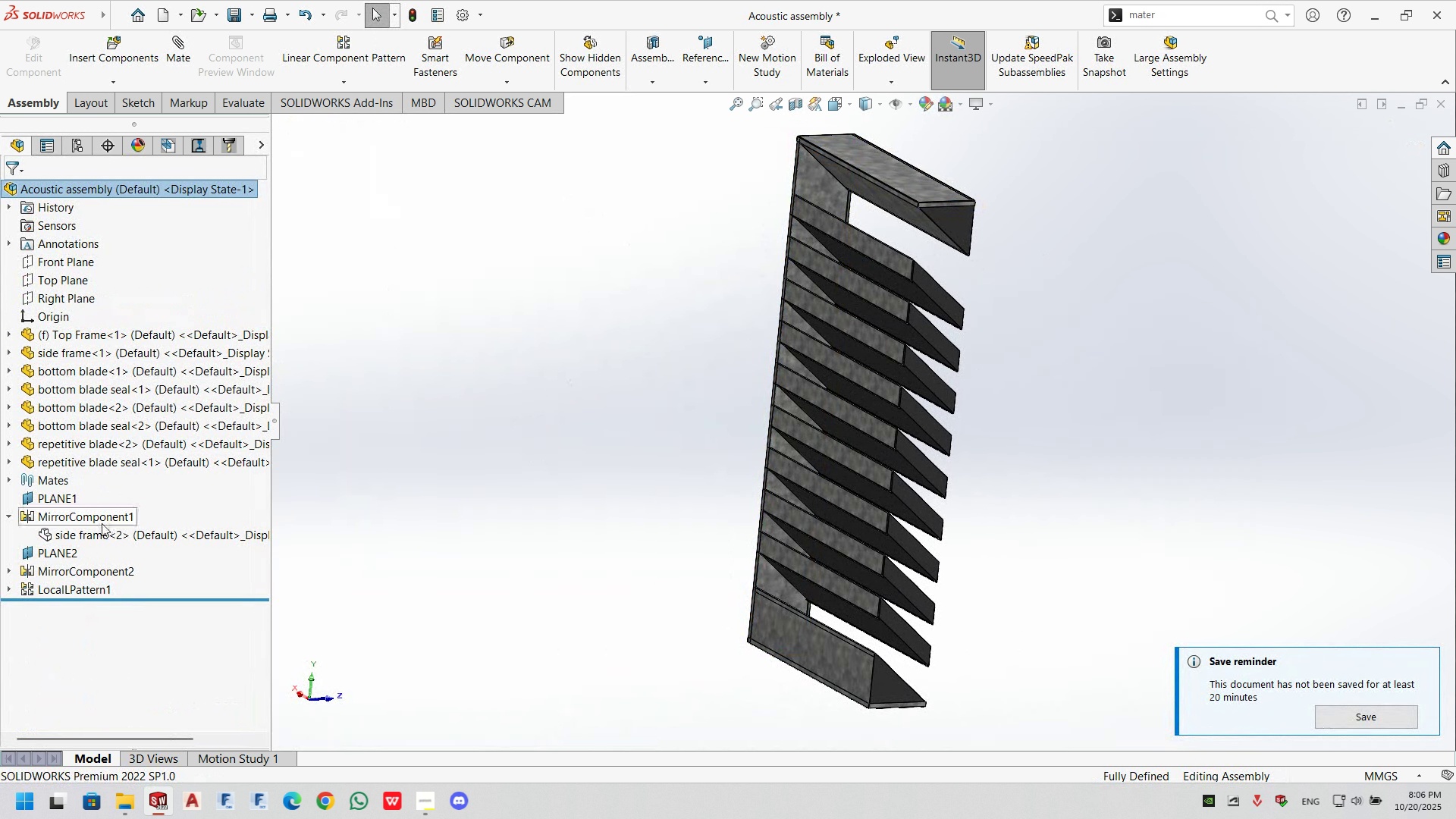 
right_click([86, 530])
 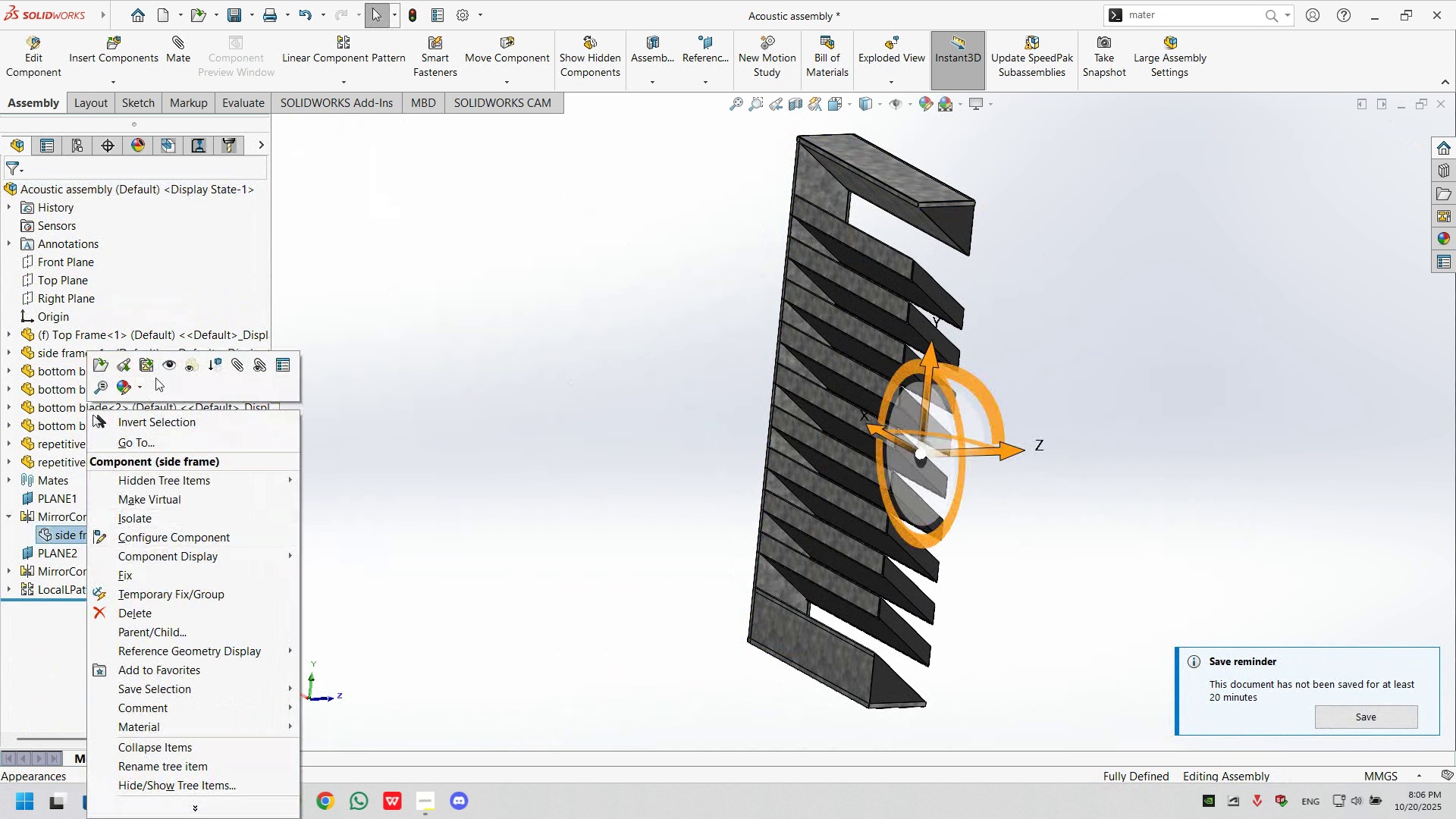 
left_click([168, 369])
 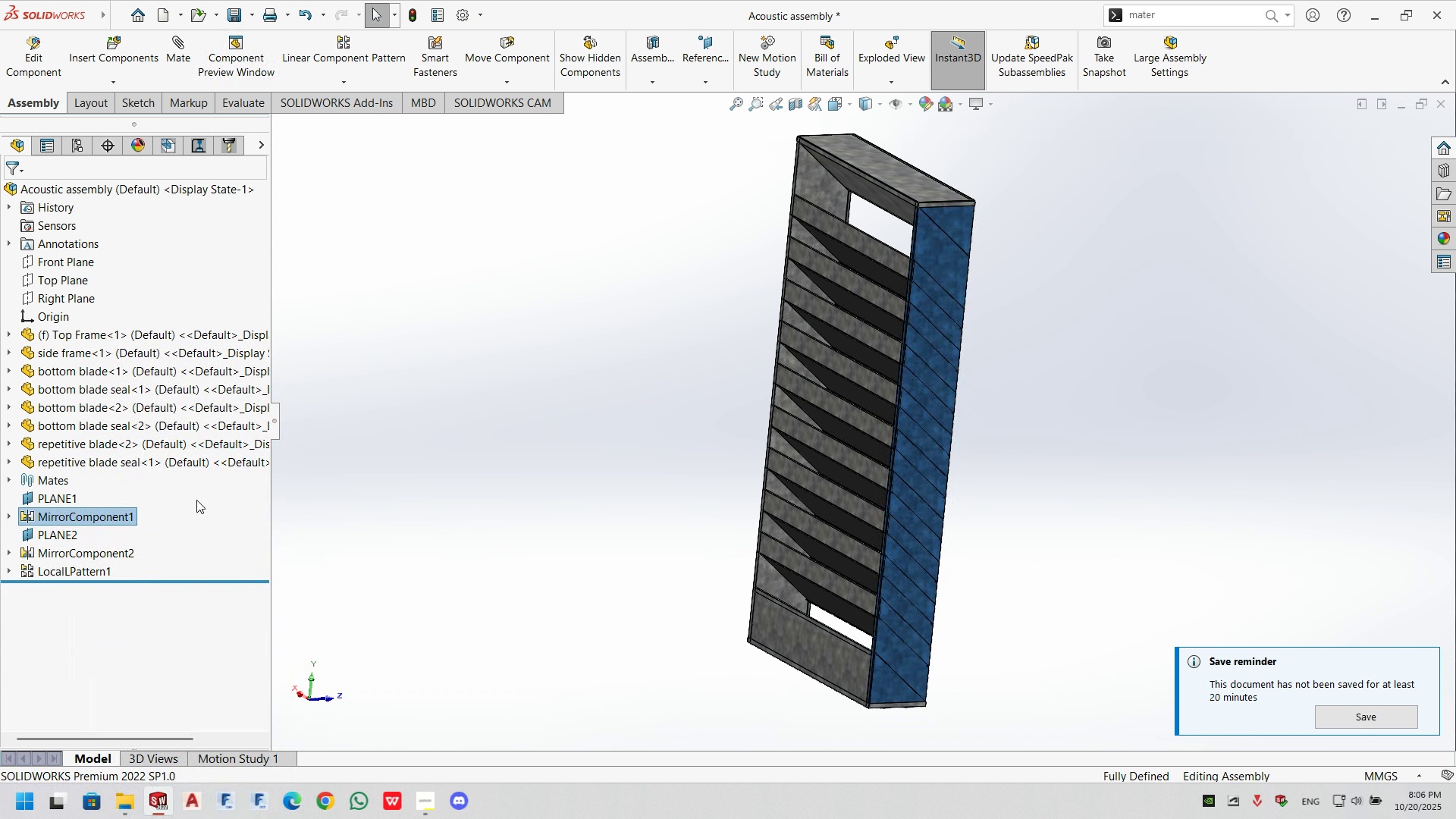 
double_click([349, 462])
 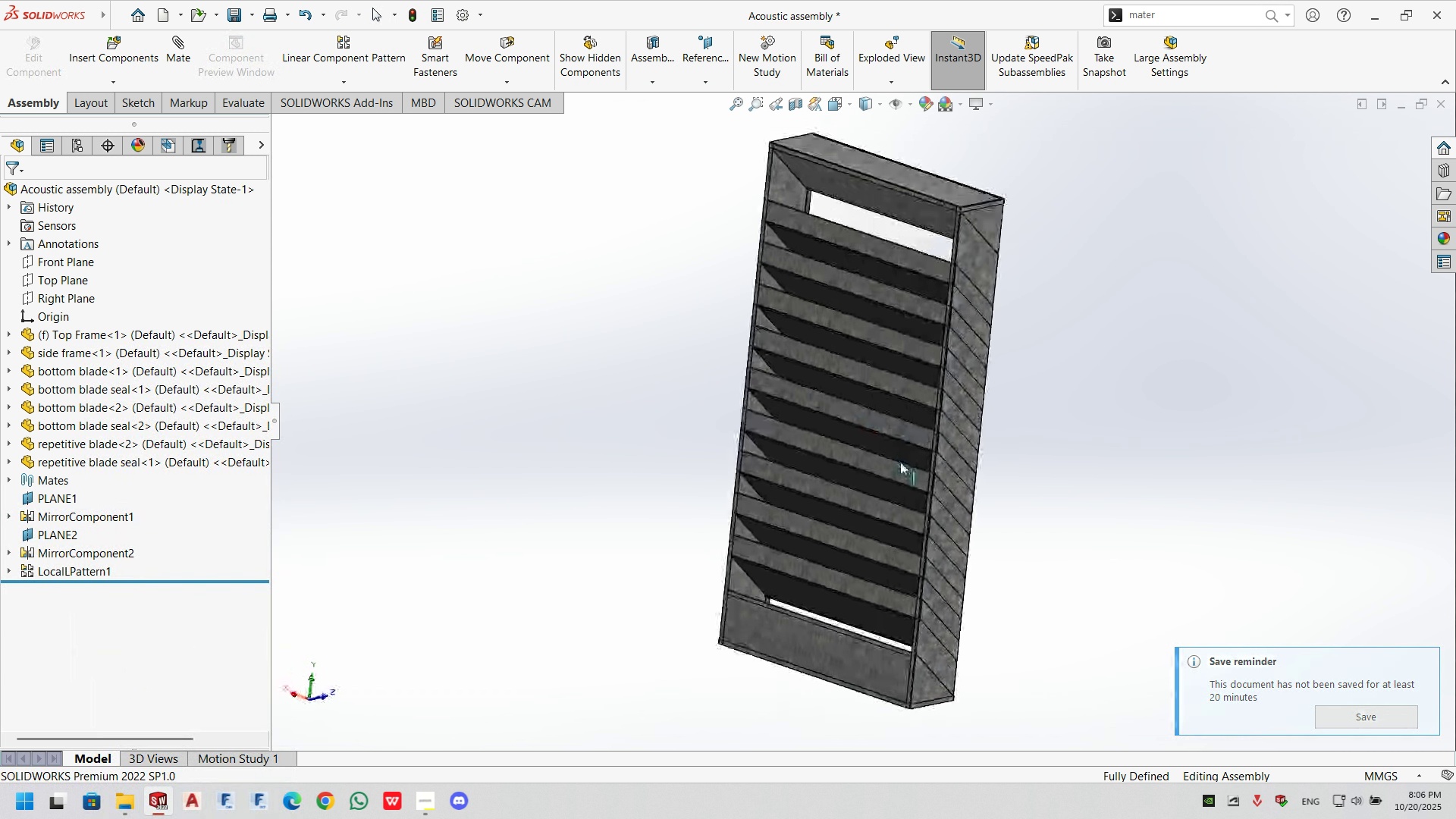 
left_click([1244, 397])
 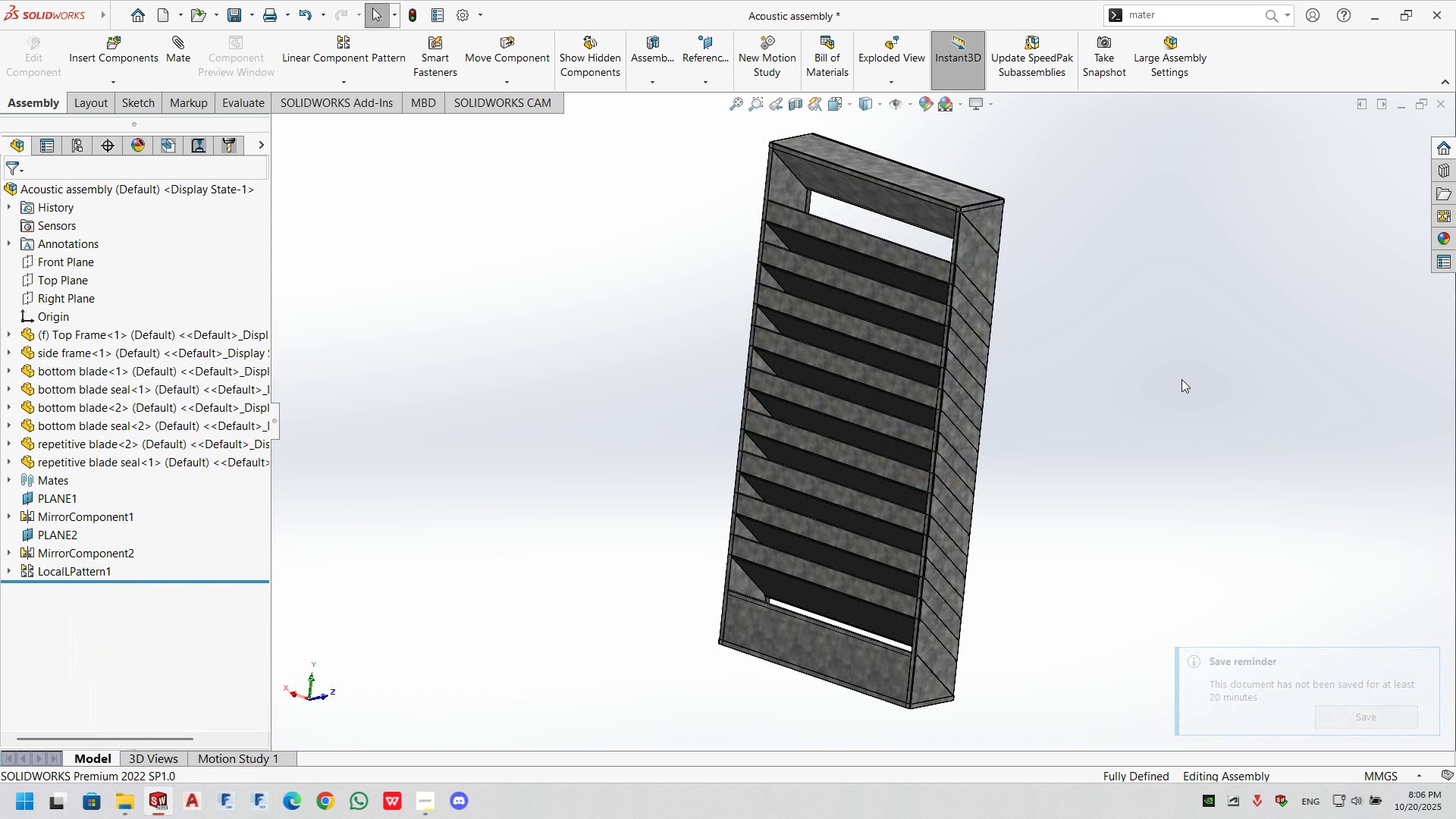 
hold_key(key=ControlLeft, duration=0.62)
 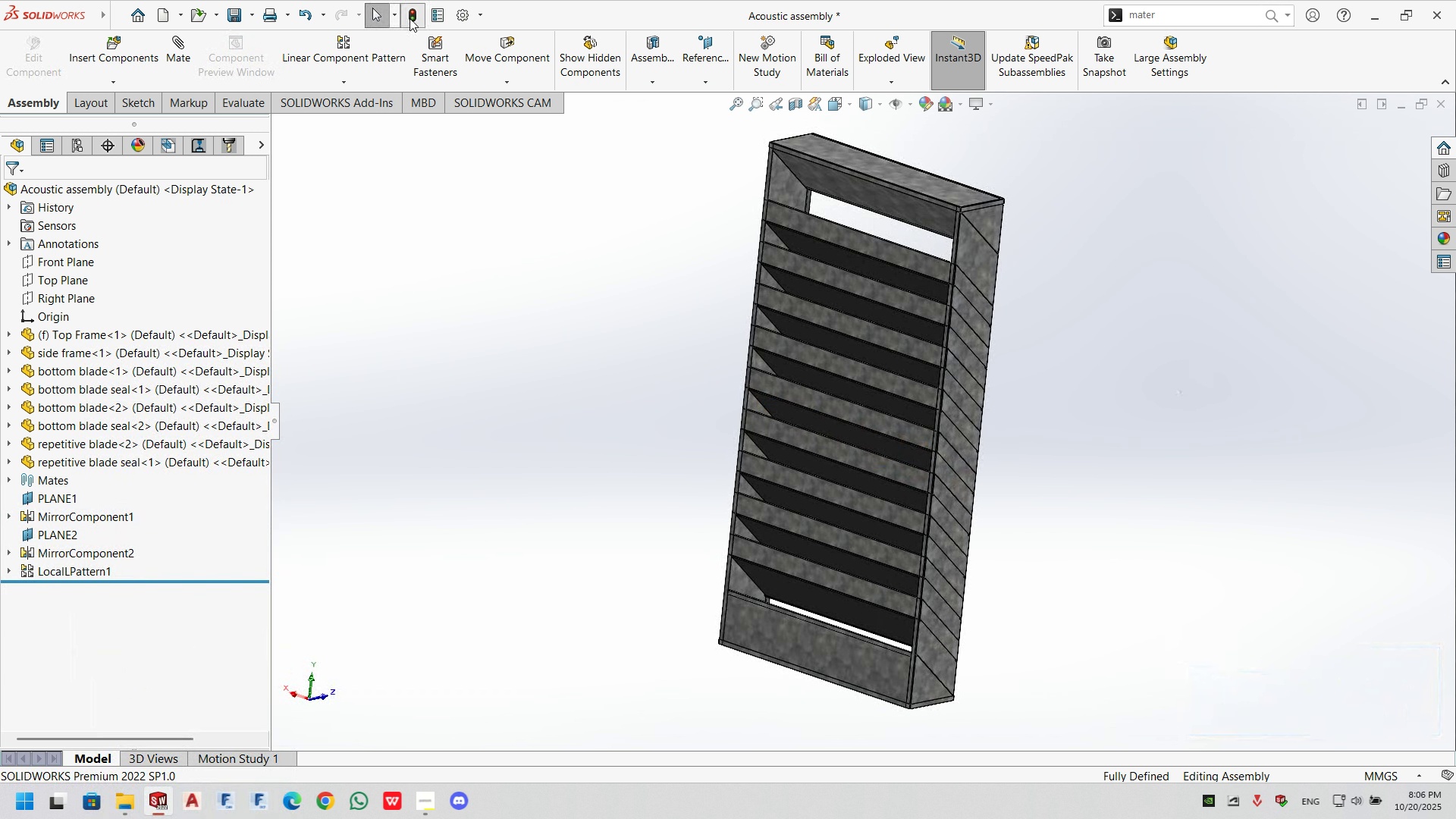 
left_click([410, 18])
 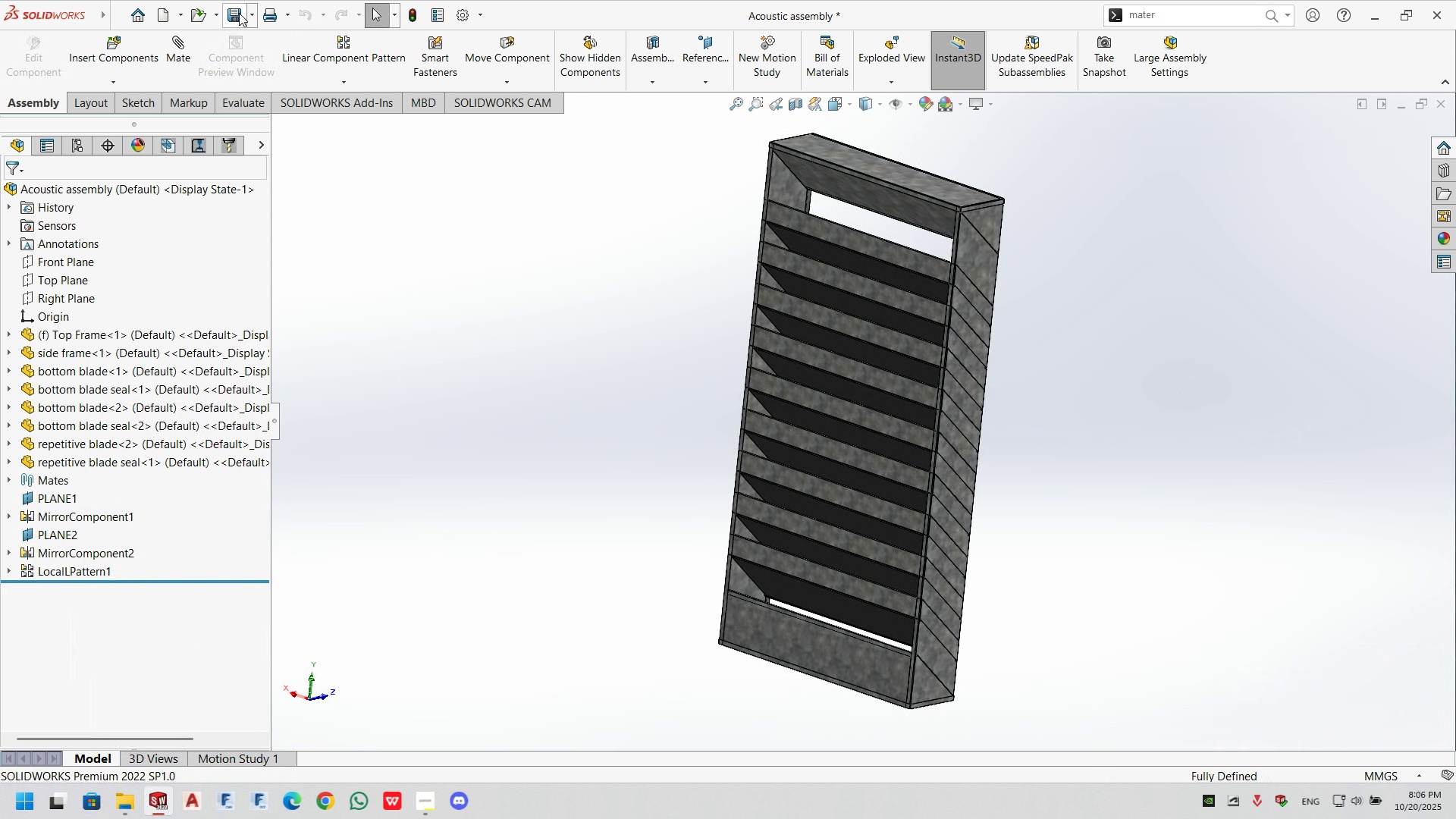 
left_click([238, 13])
 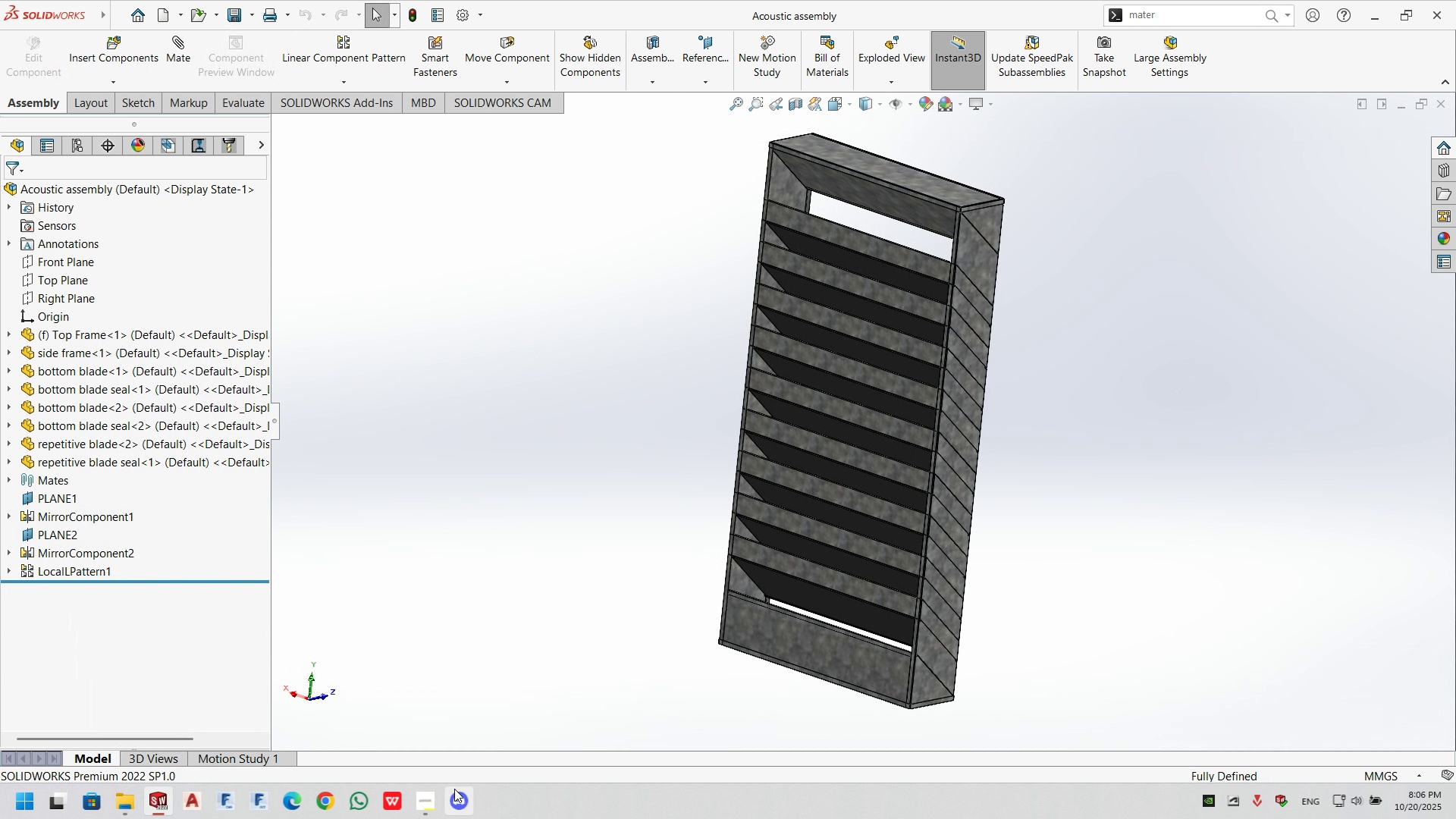 
left_click([431, 798])